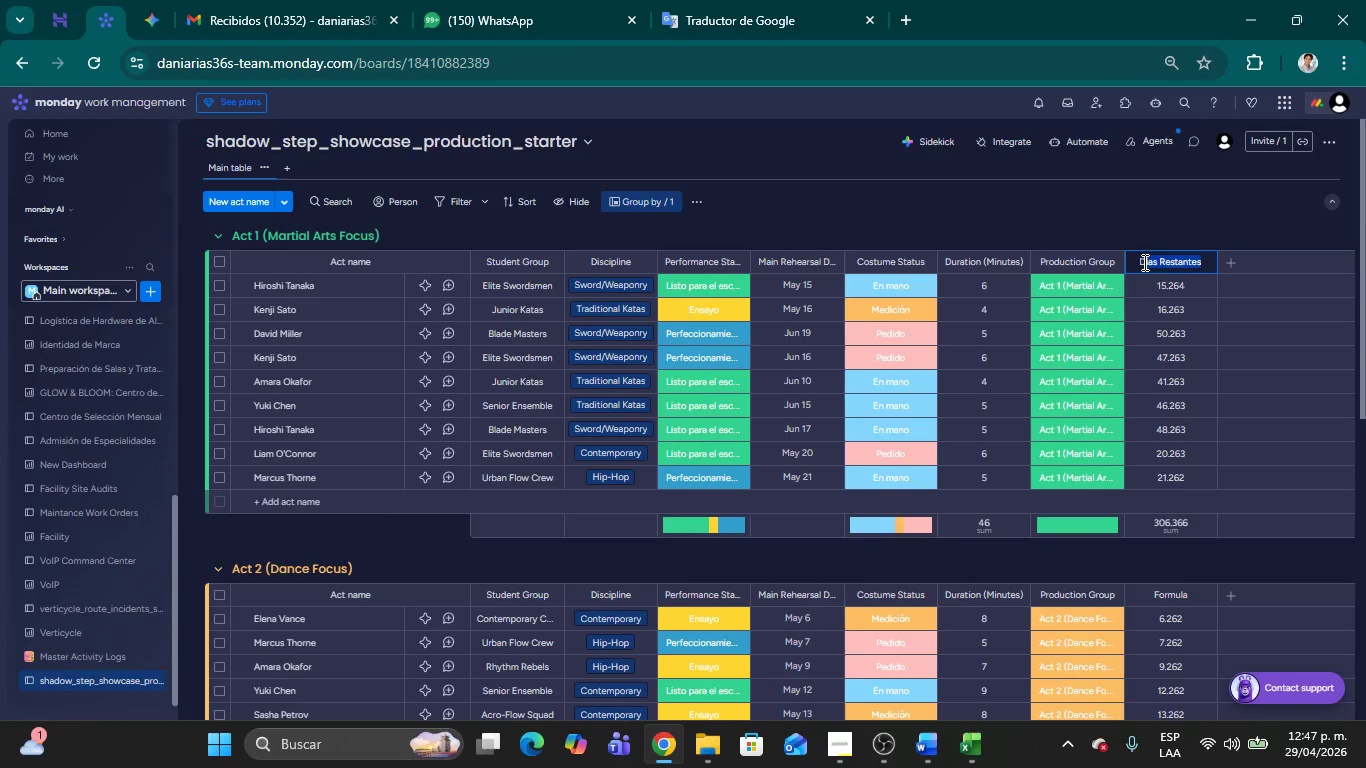 
key(Backspace)
 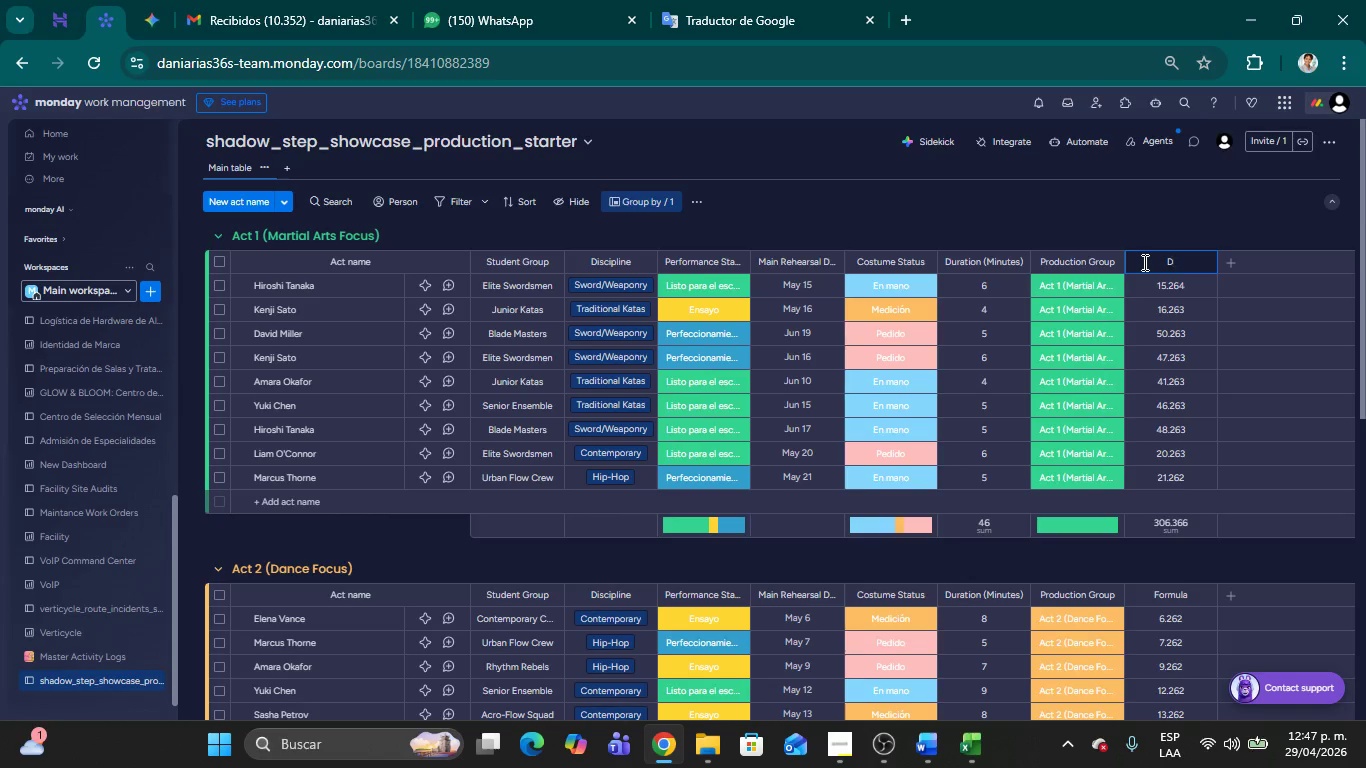 
key(Backspace)
 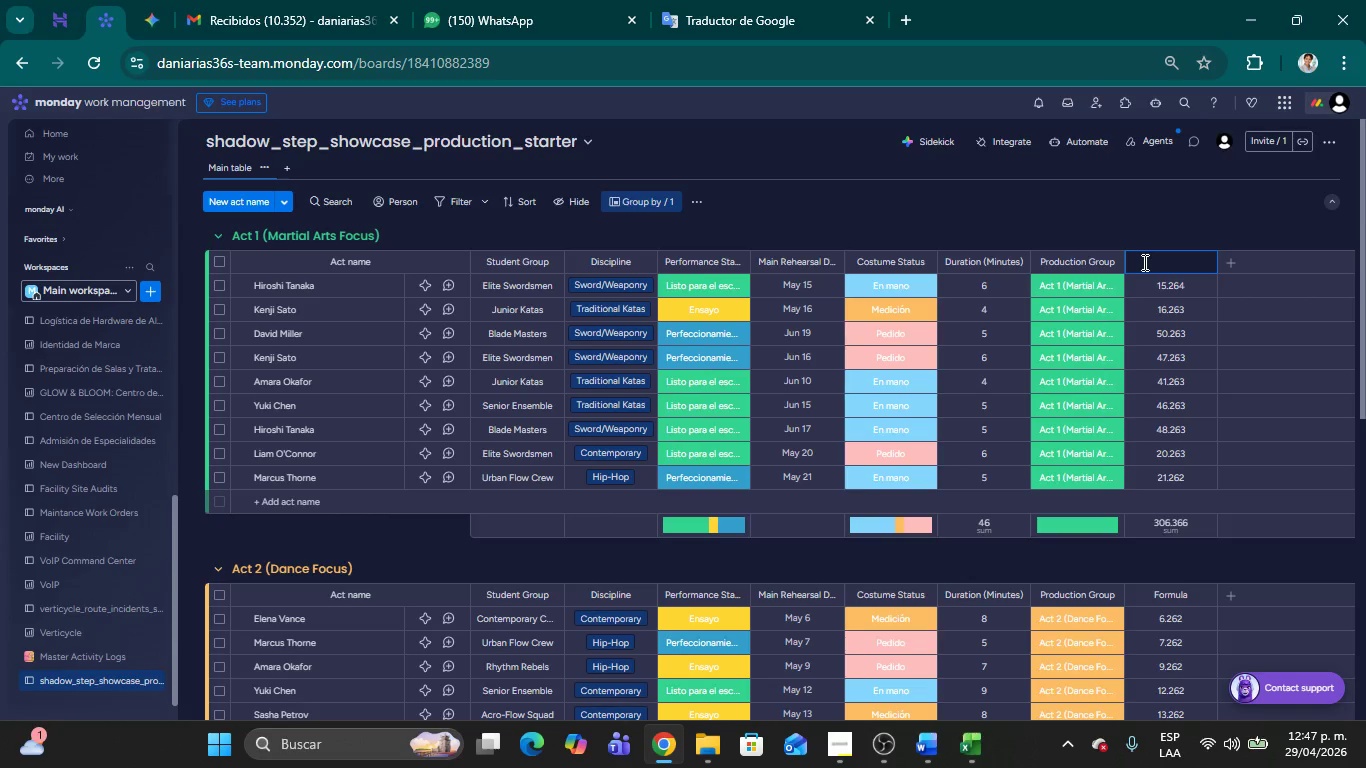 
wait(11.38)
 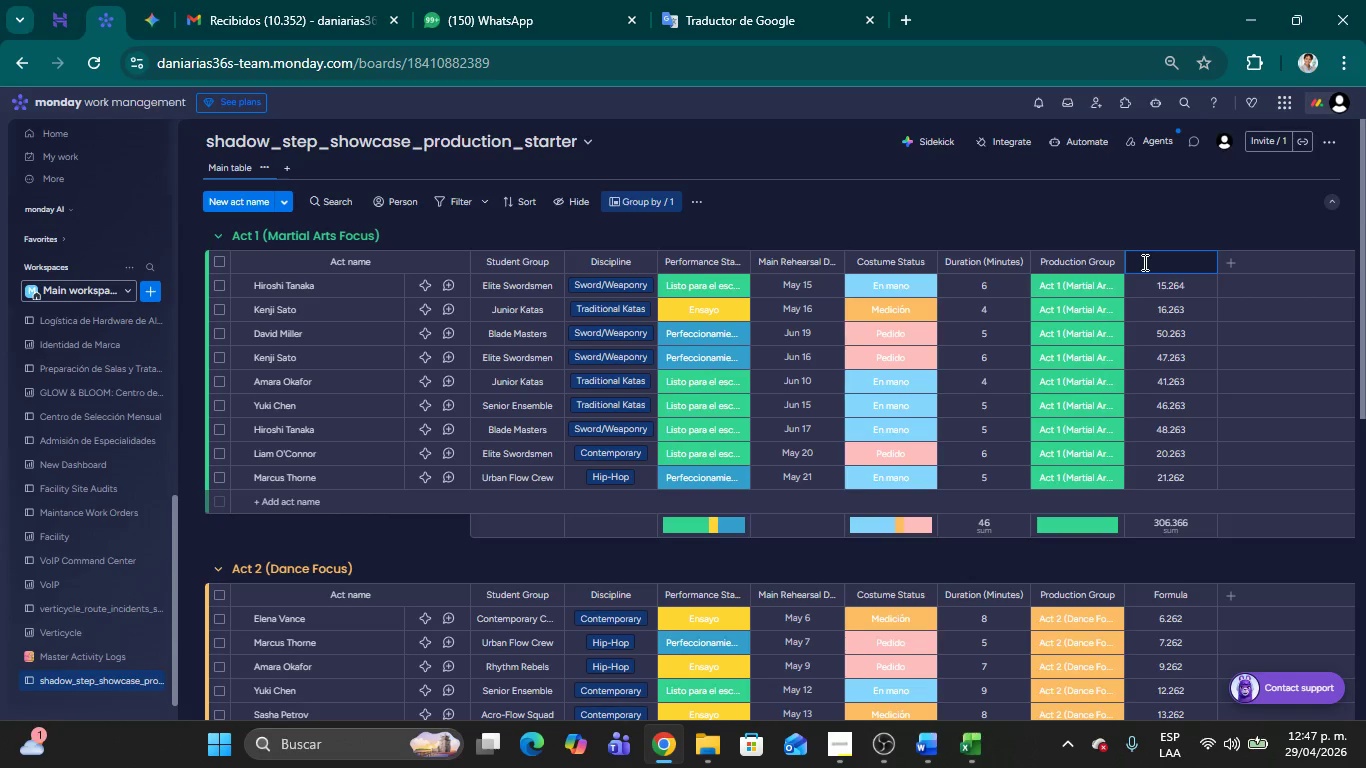 
left_click([1072, 204])
 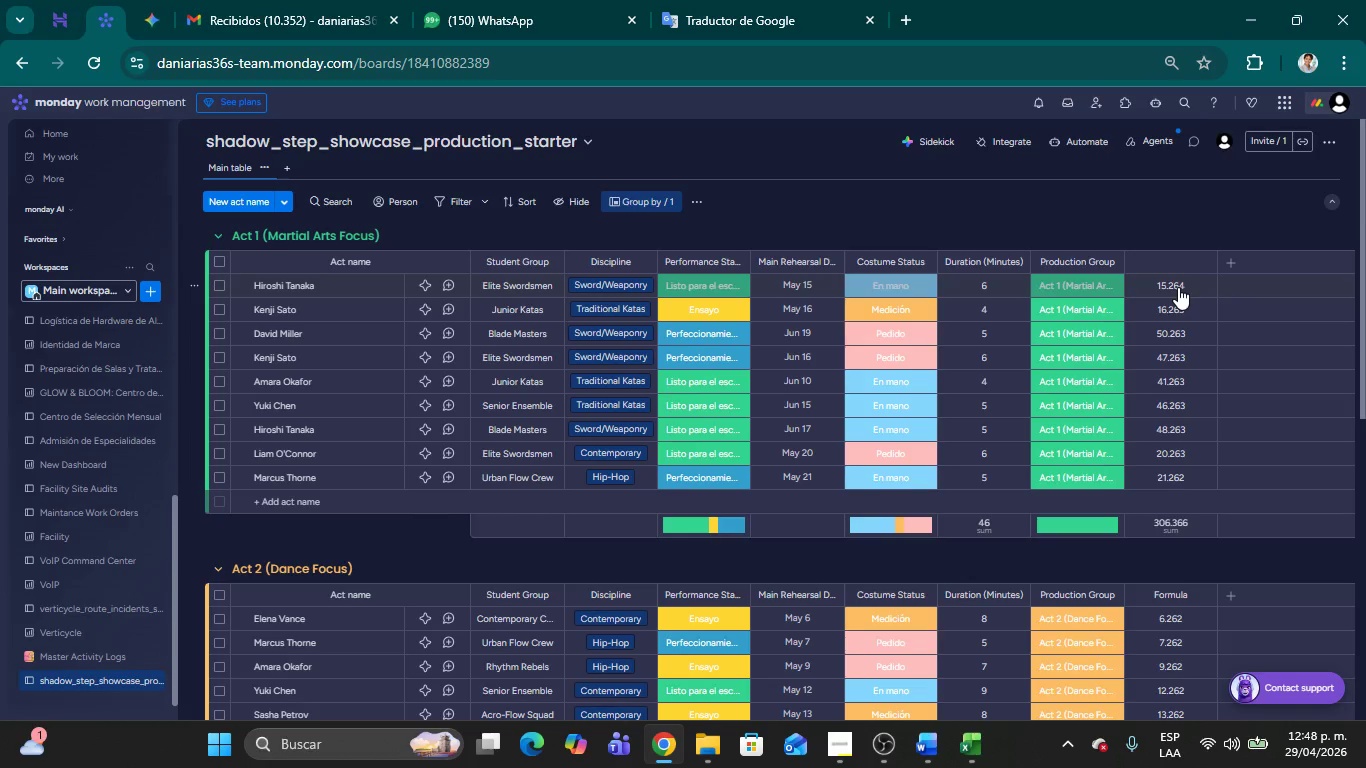 
wait(19.8)
 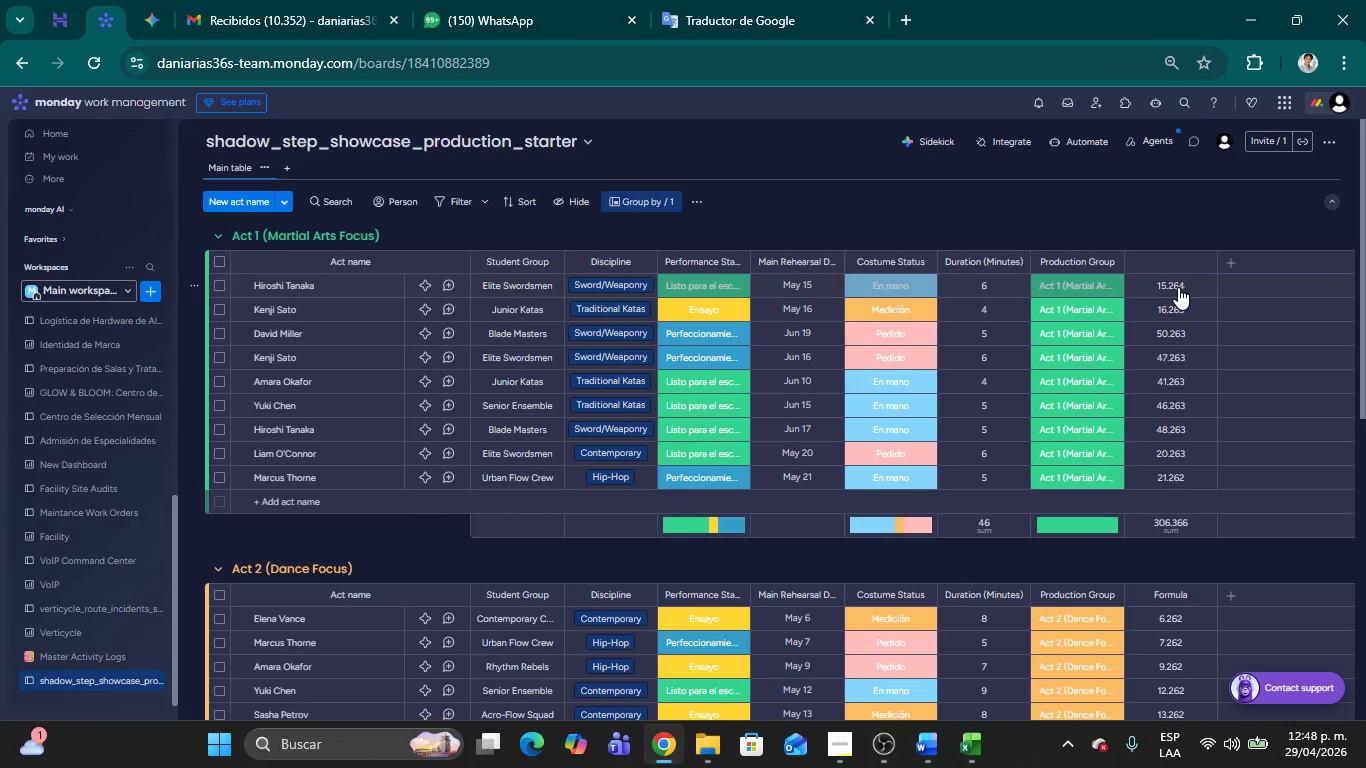 
left_click([1129, 218])
 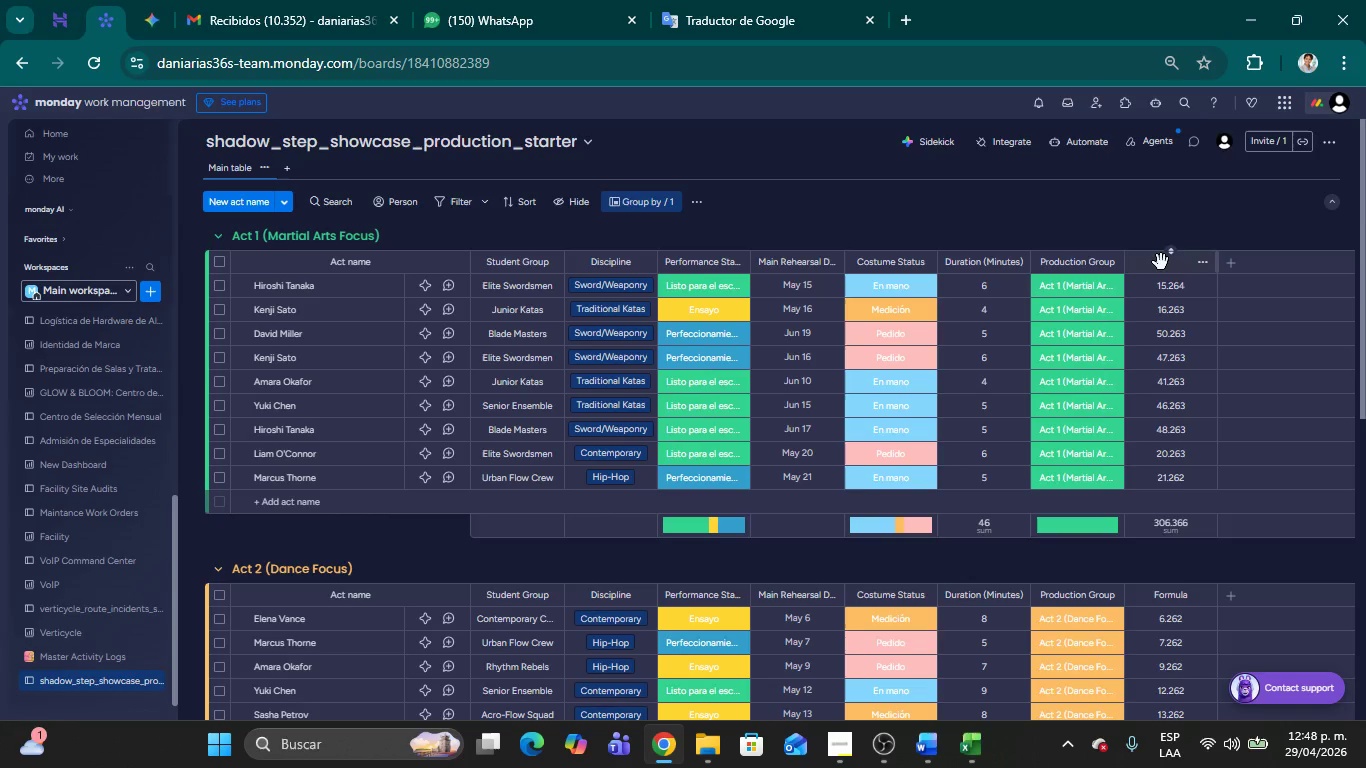 
double_click([1161, 262])
 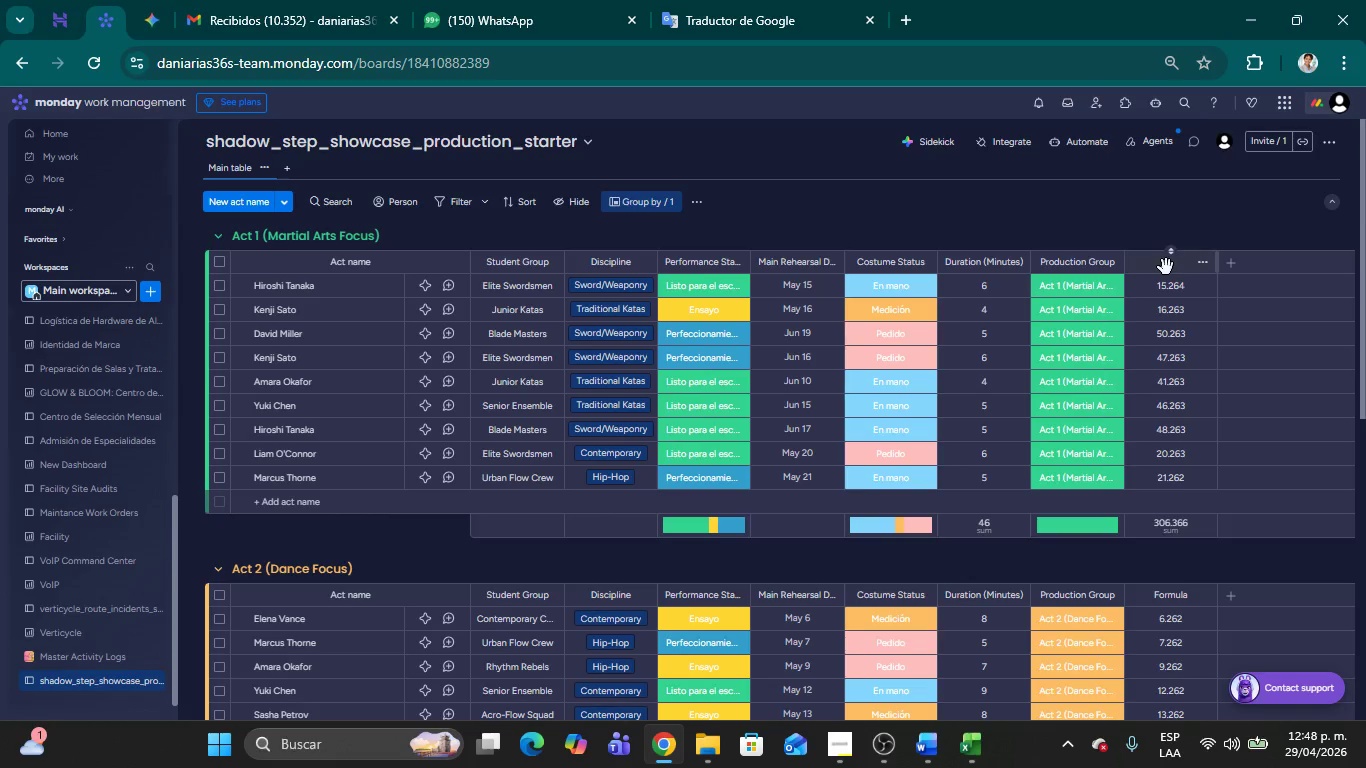 
double_click([1166, 267])
 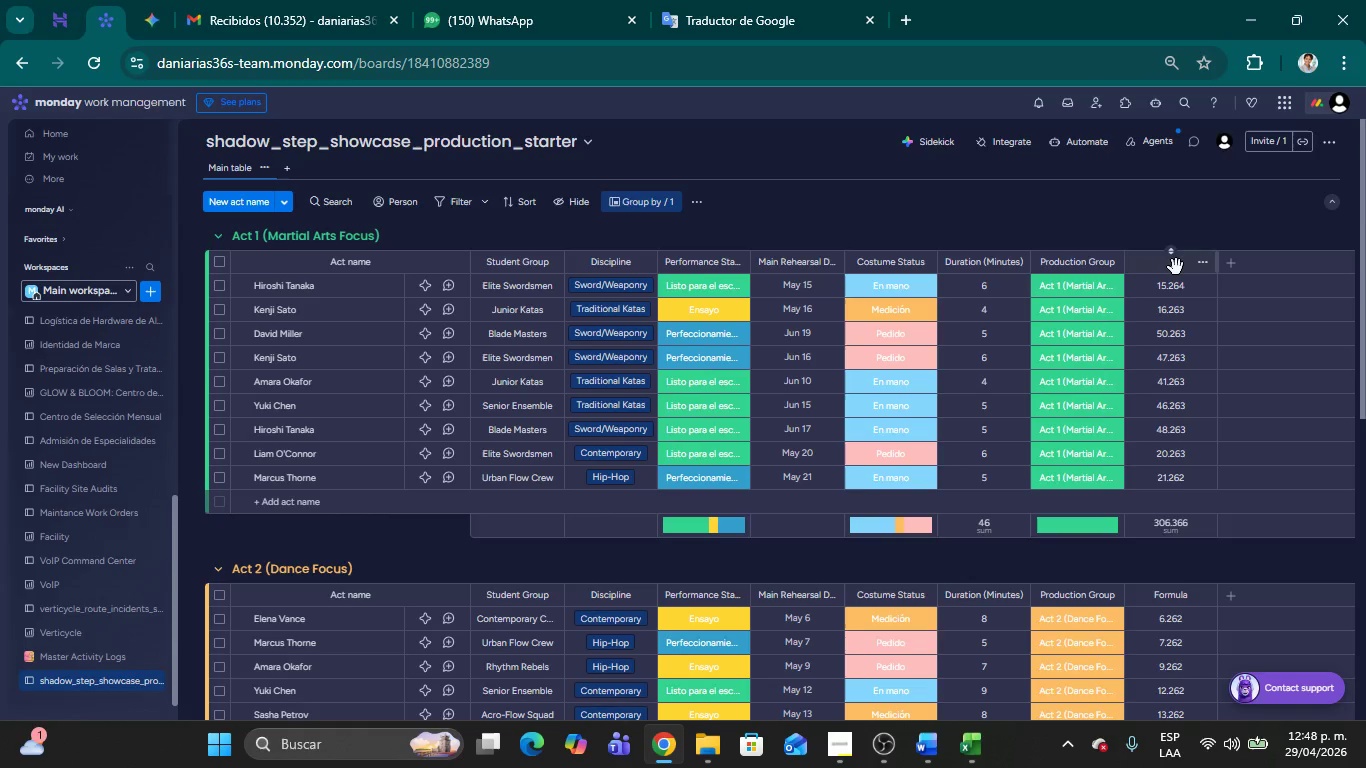 
double_click([1176, 267])
 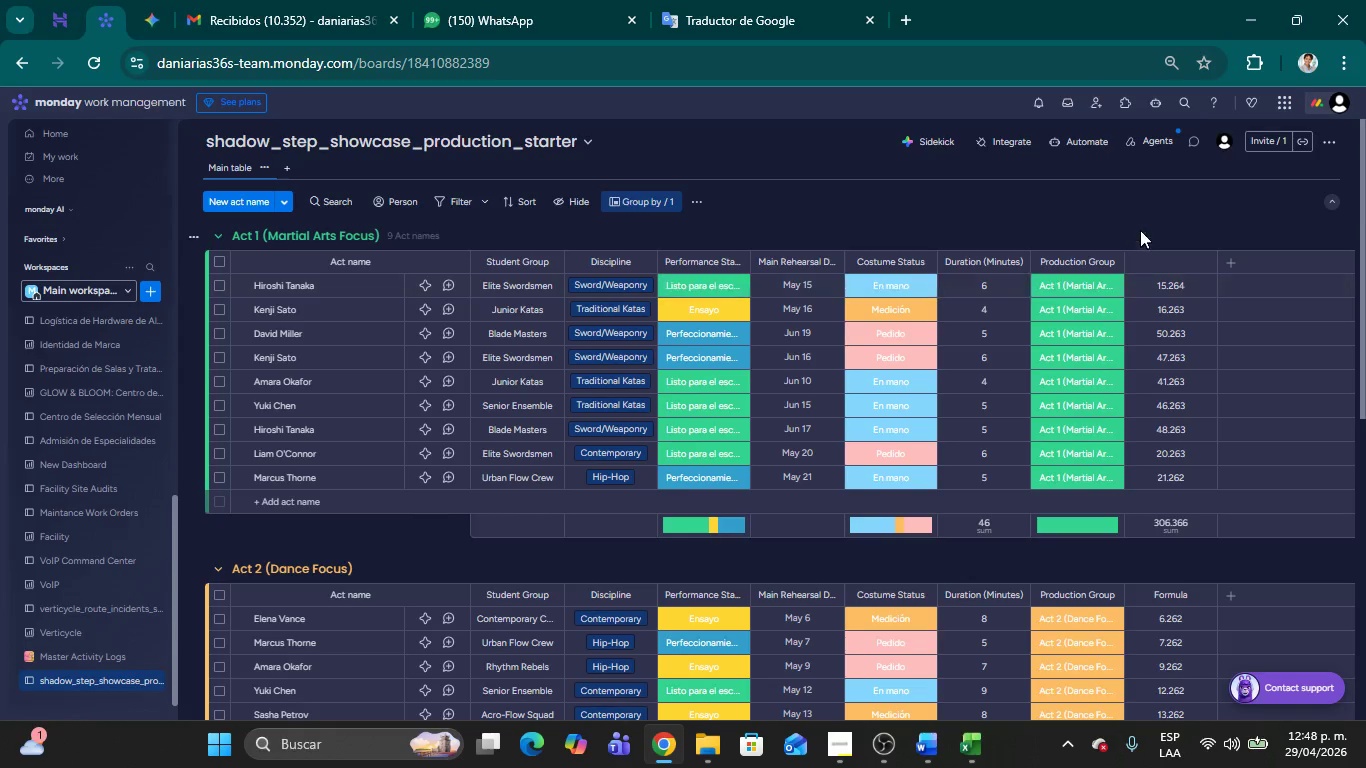 
left_click([1139, 227])
 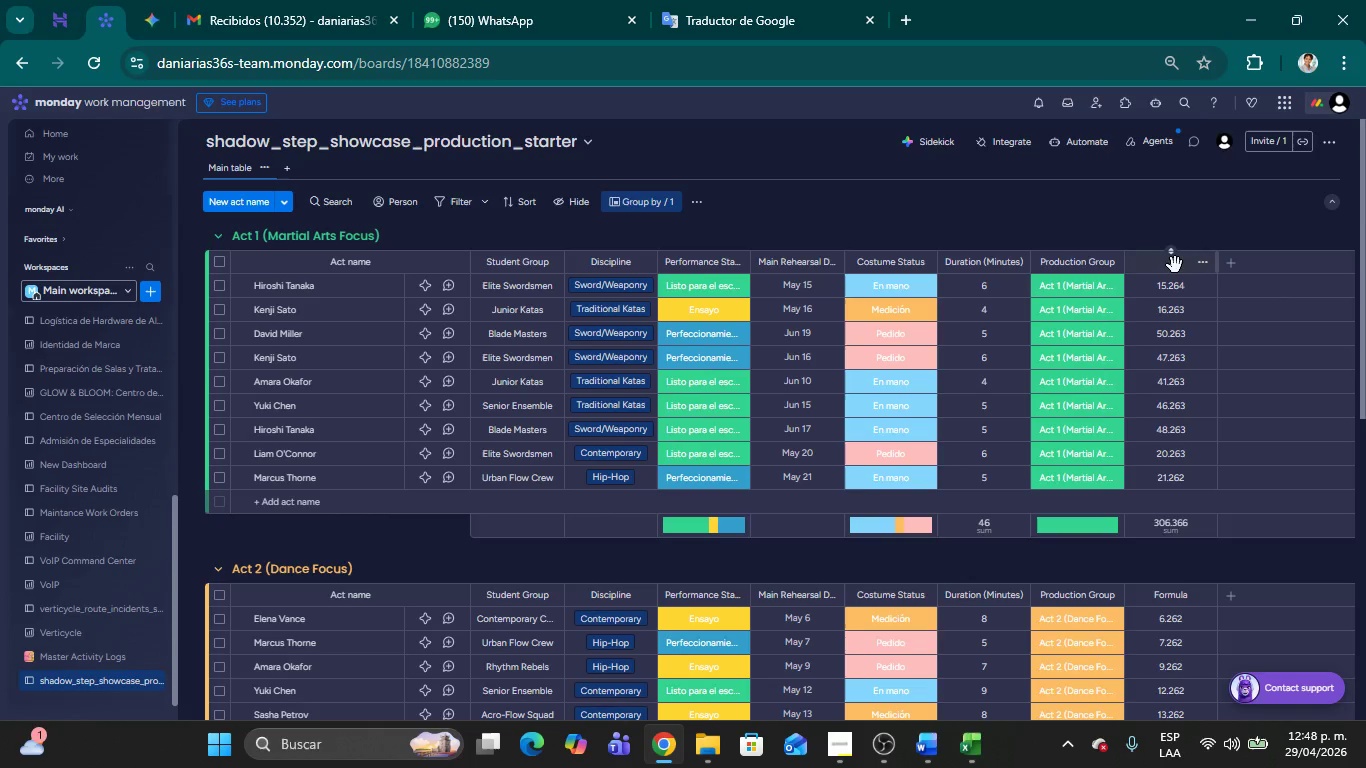 
double_click([1175, 265])
 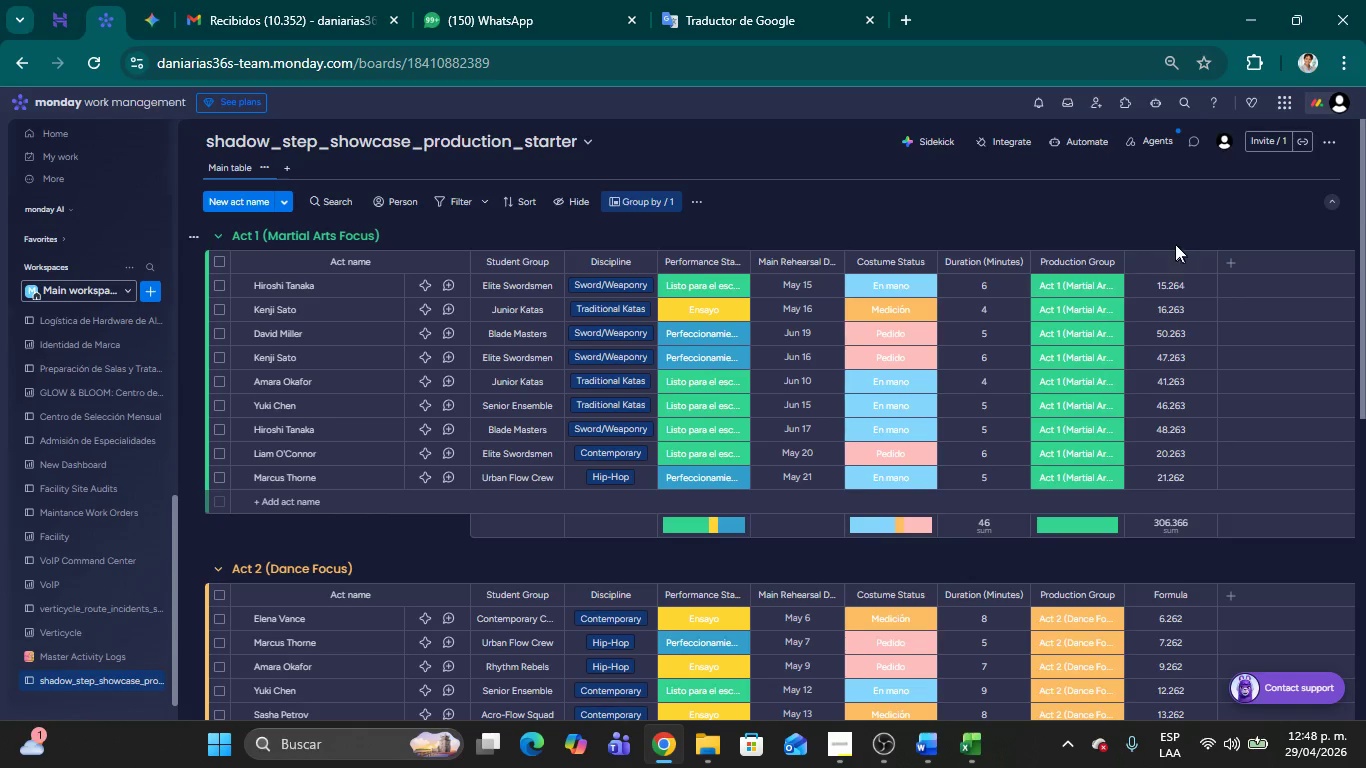 
left_click([1114, 192])
 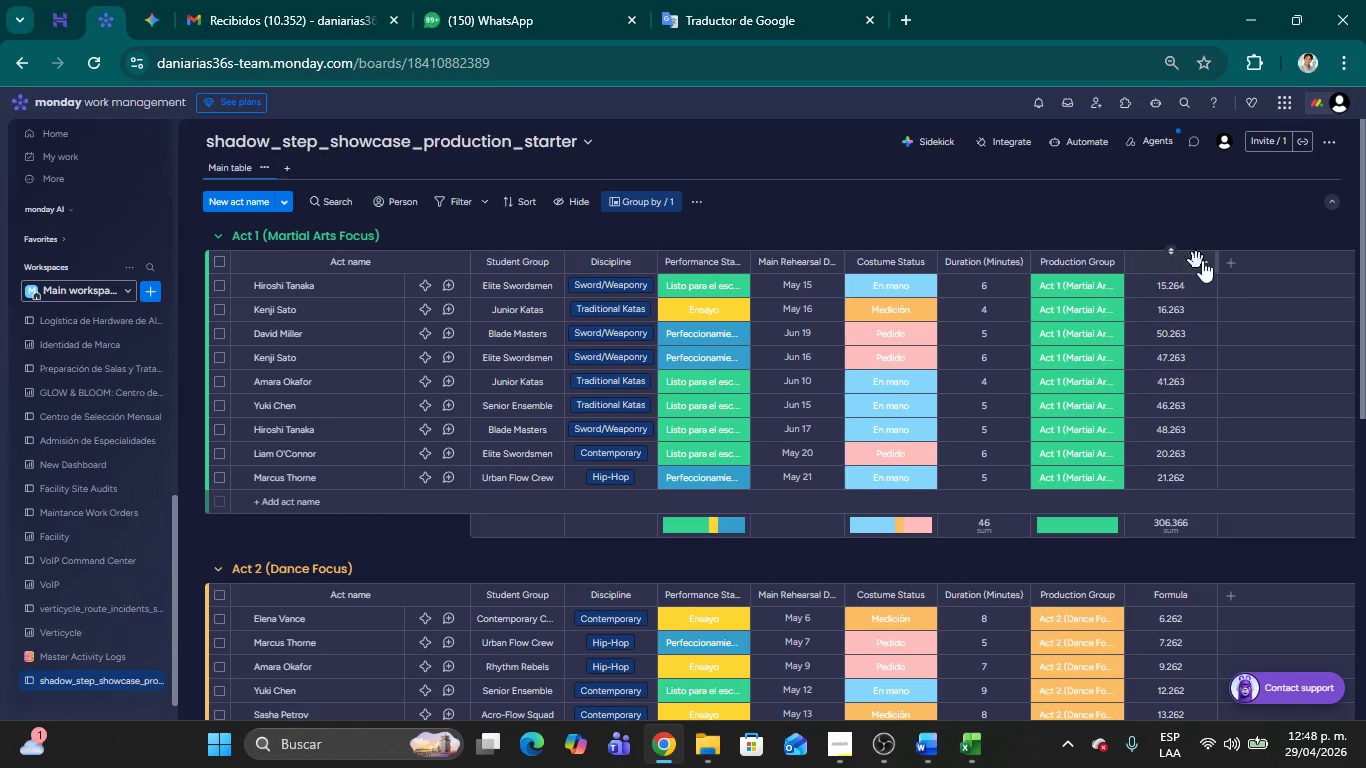 
left_click([1207, 261])
 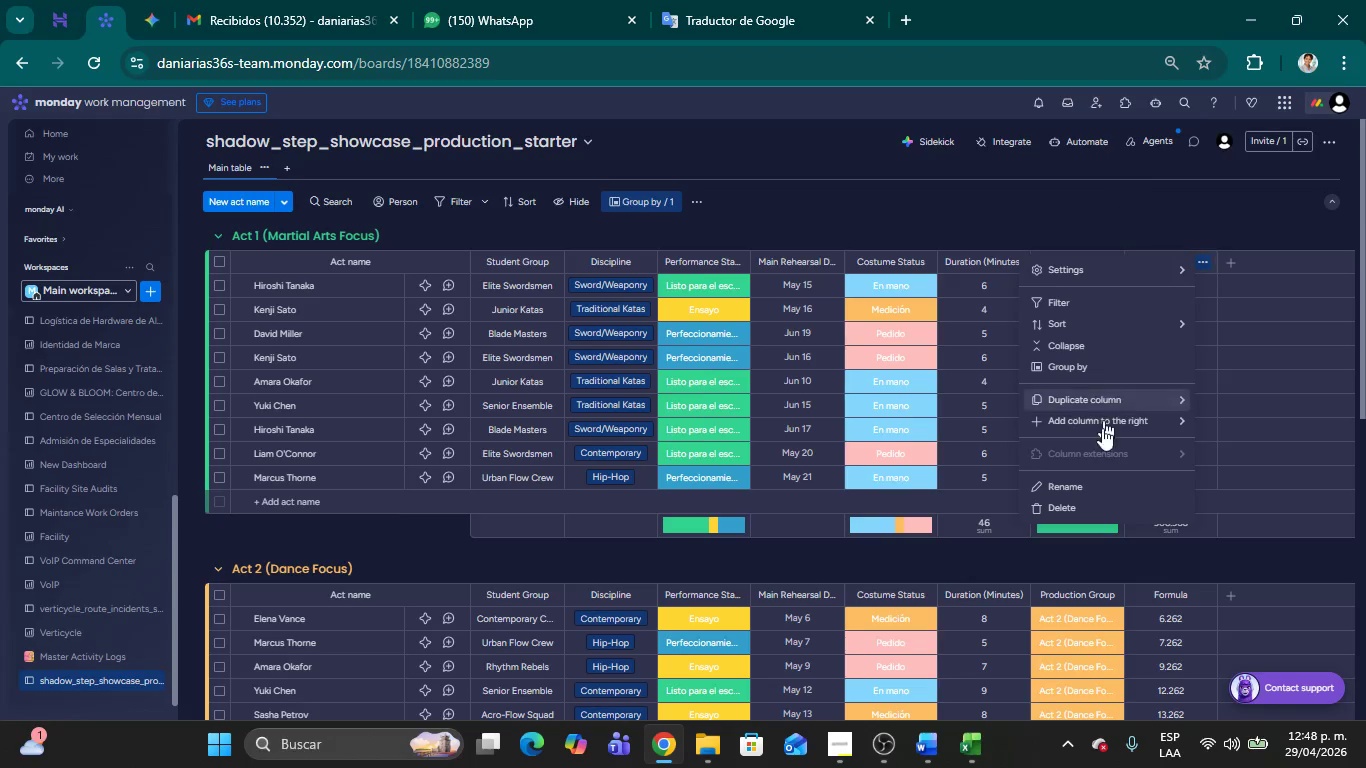 
left_click([1083, 492])
 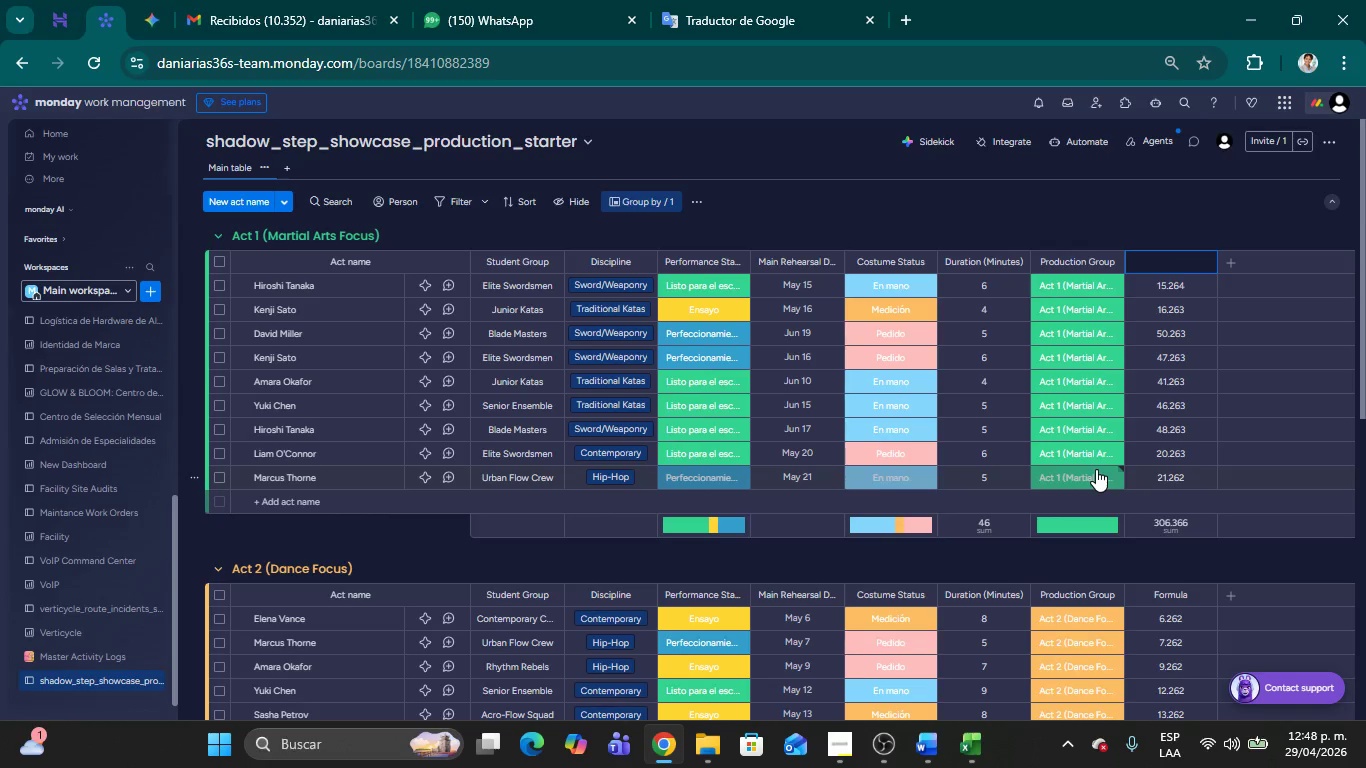 
type(Reaining days)
 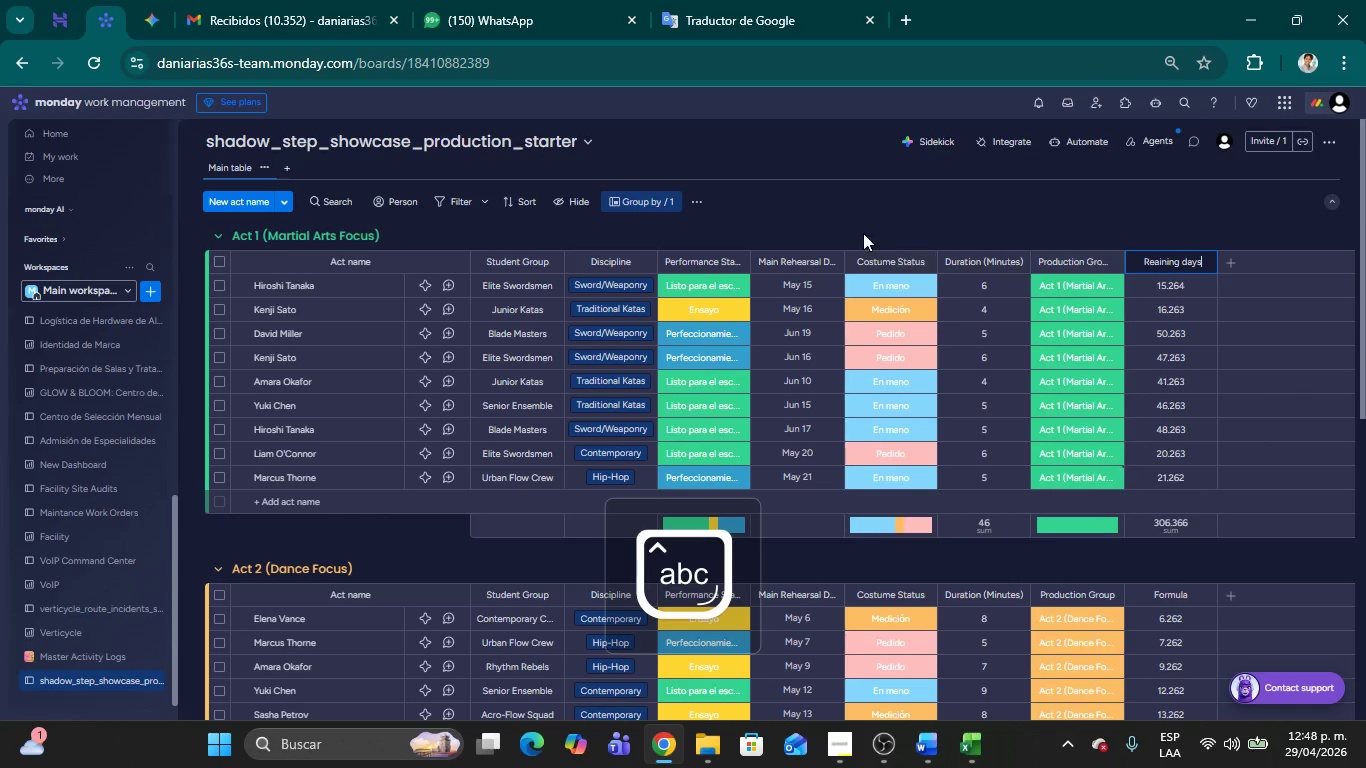 
left_click([784, 189])
 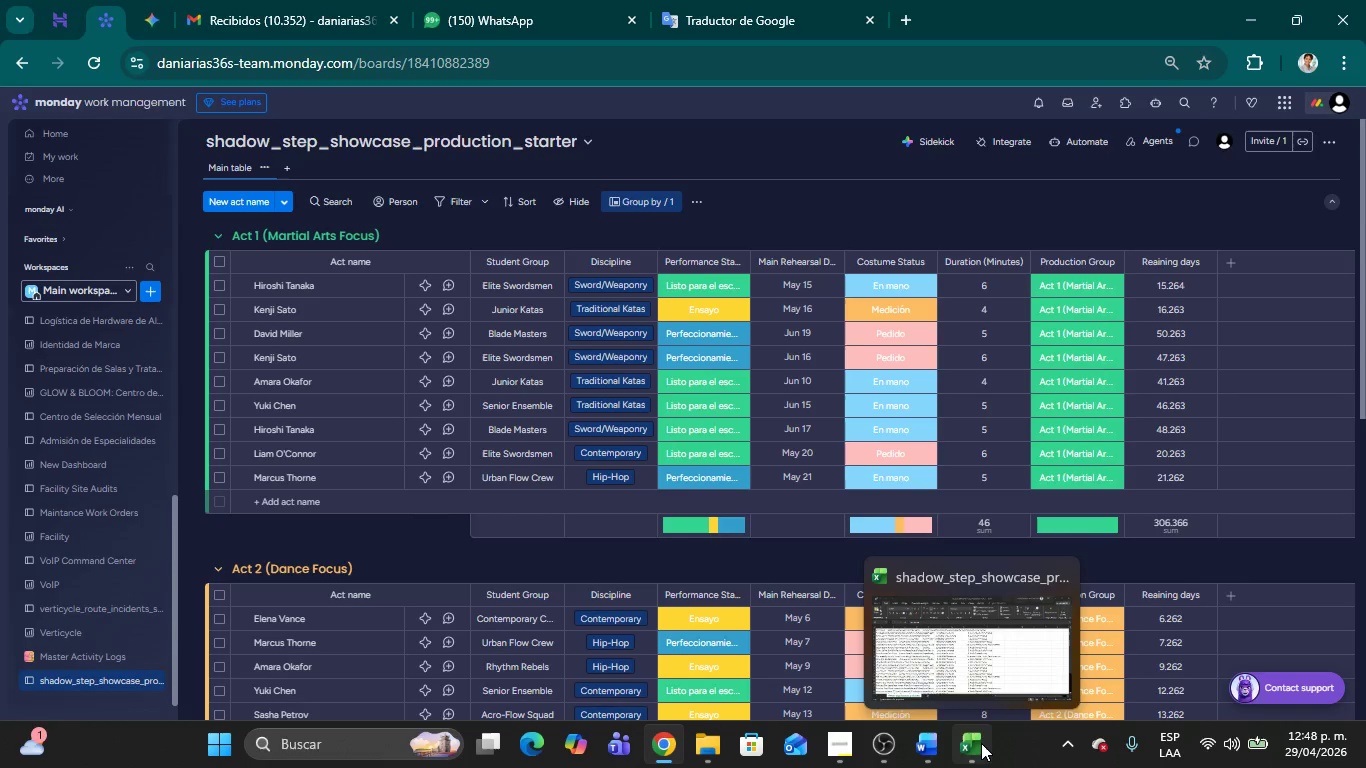 
wait(5.08)
 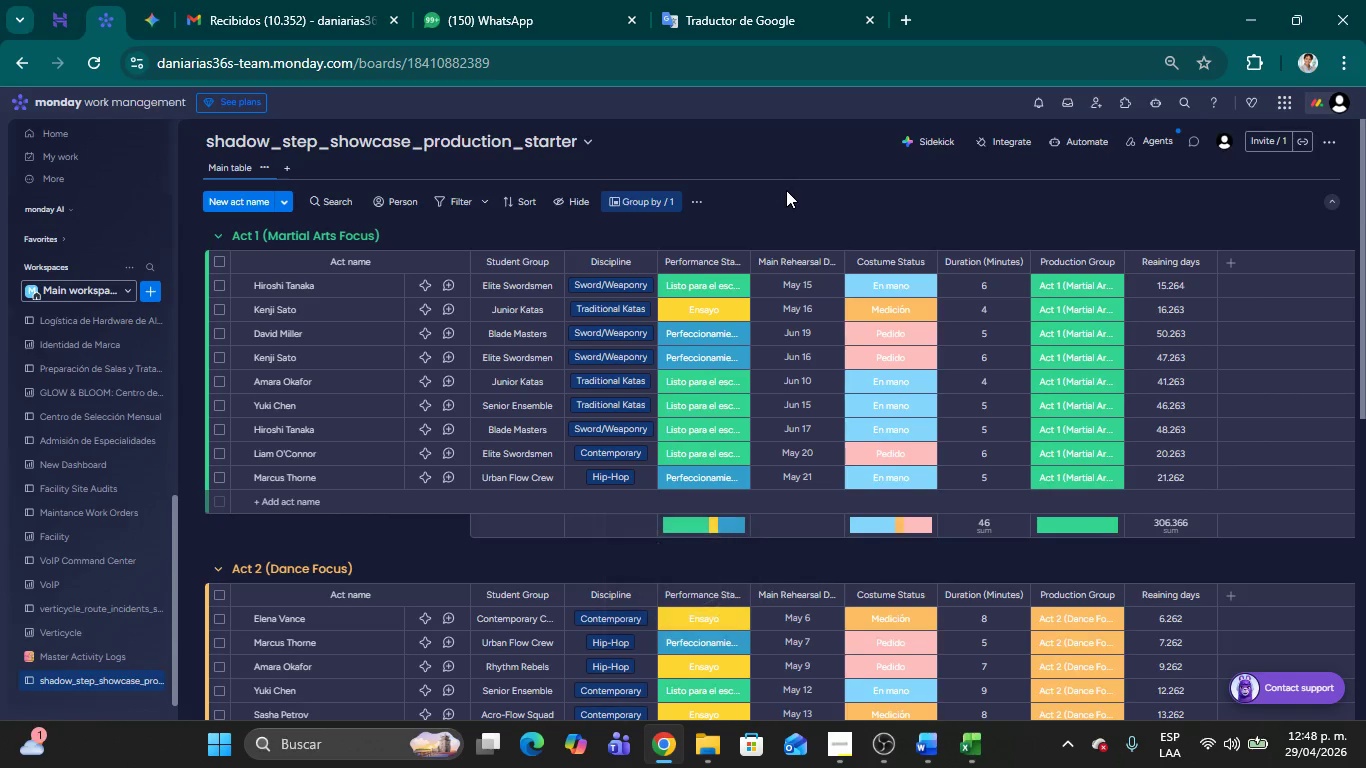 
left_click([981, 743])
 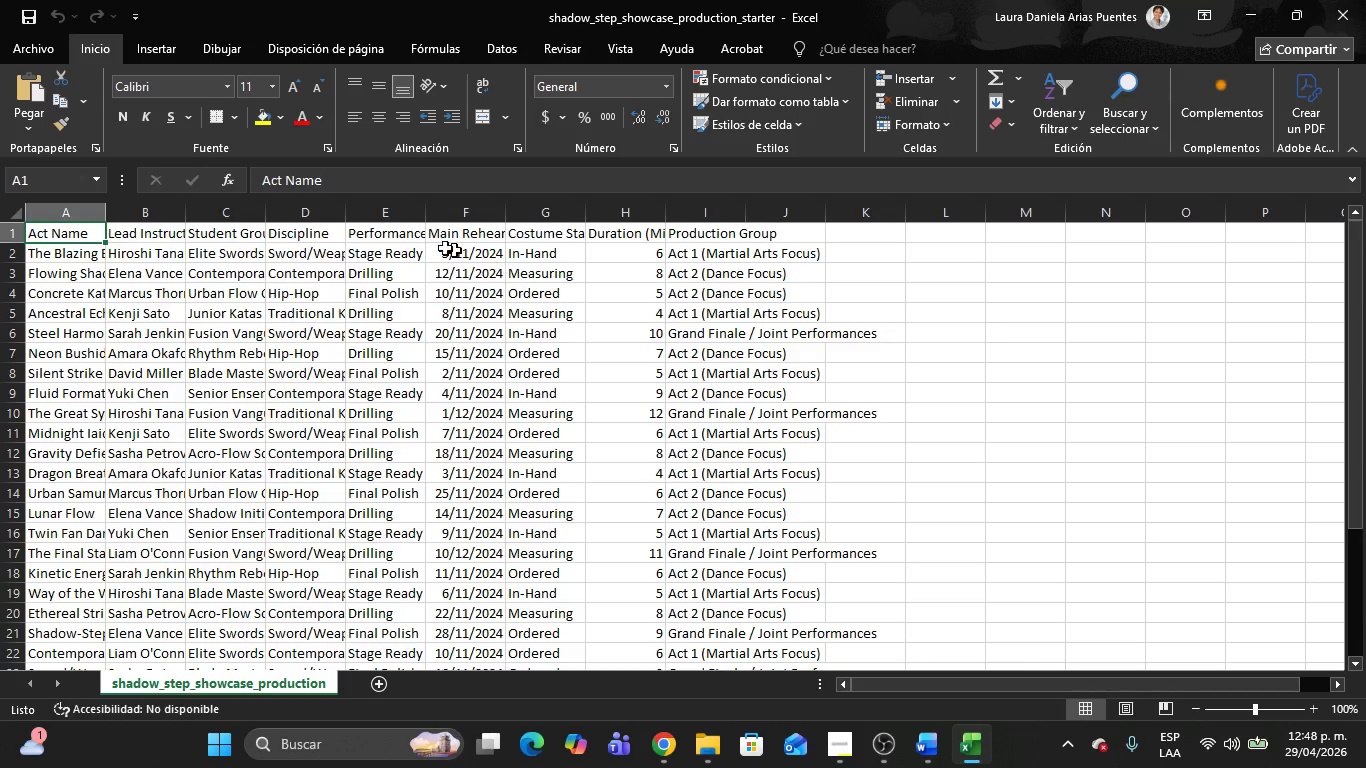 
left_click_drag(start_coordinate=[424, 215], to_coordinate=[577, 217])
 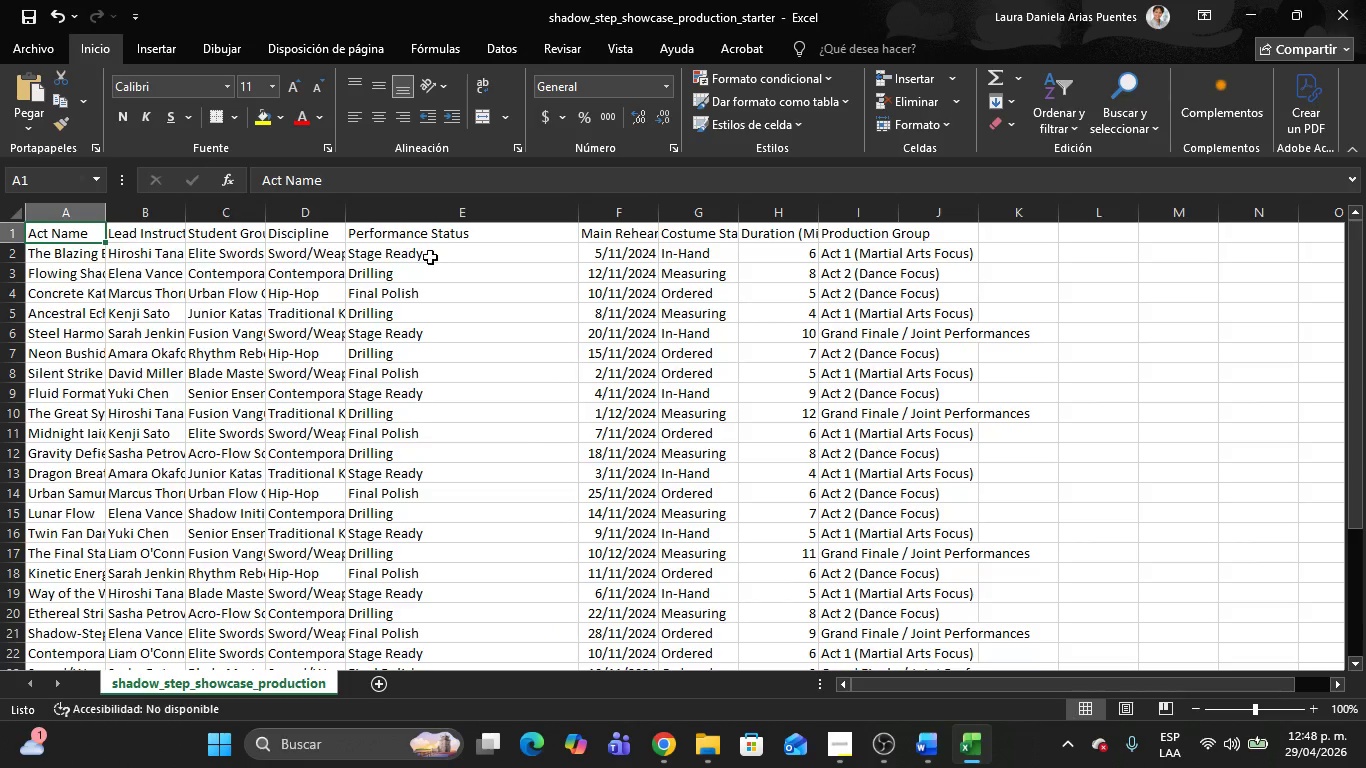 
left_click([427, 256])
 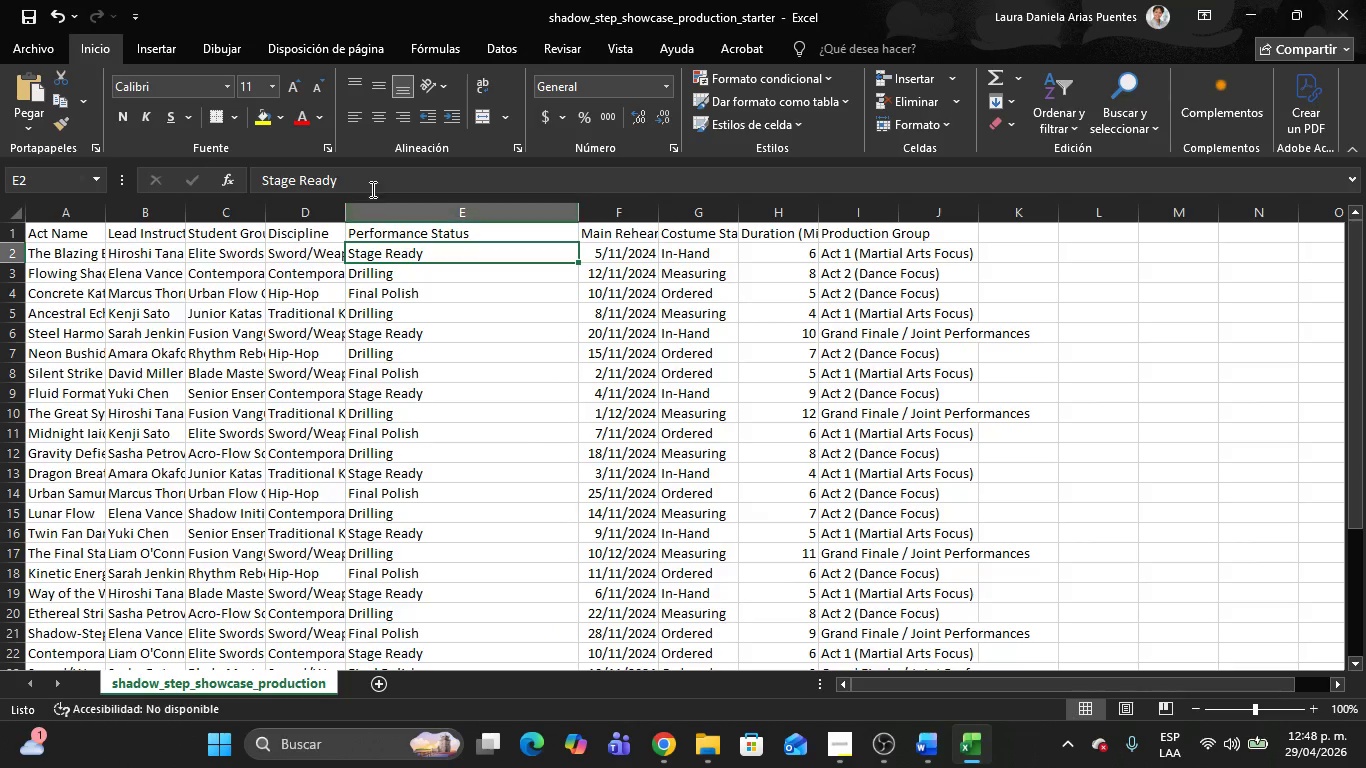 
left_click_drag(start_coordinate=[368, 189], to_coordinate=[233, 183])
 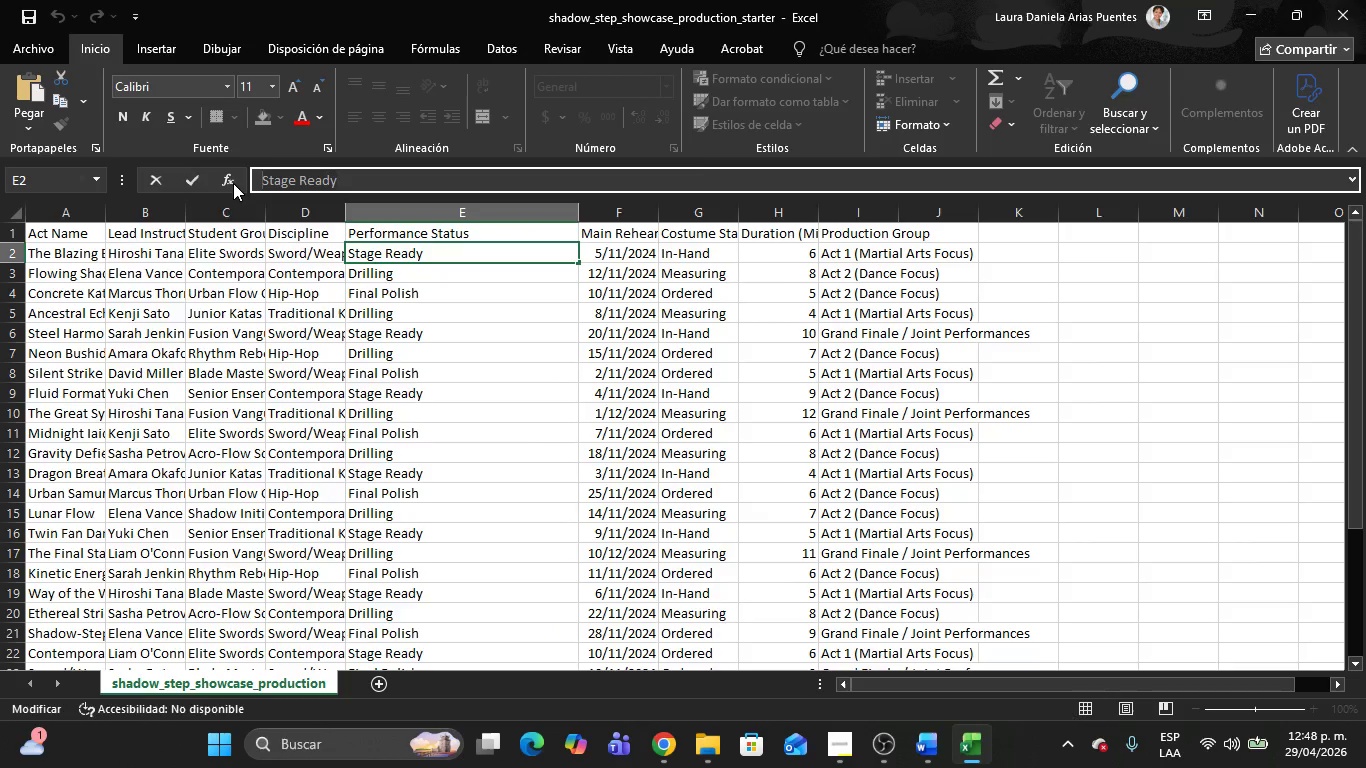 
key(Control+C)
 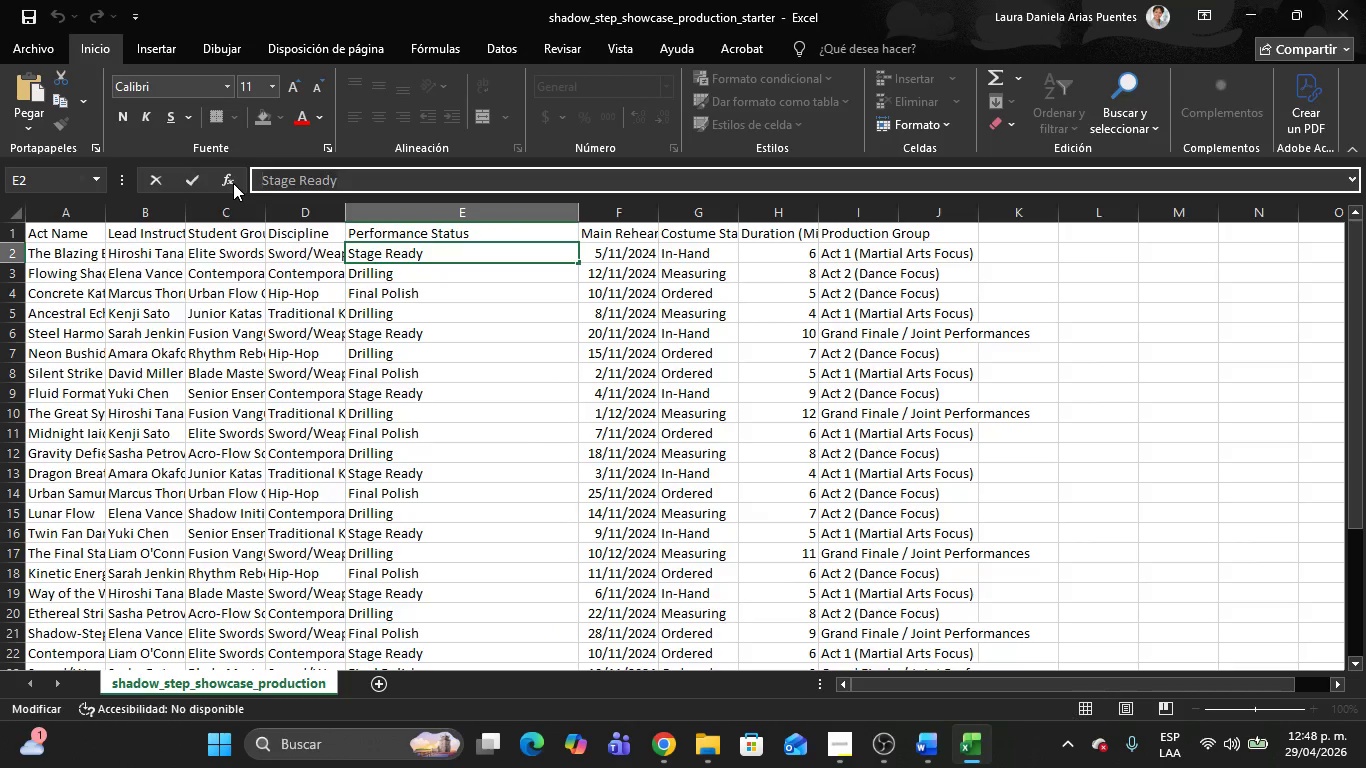 
key(Alt+AltLeft)
 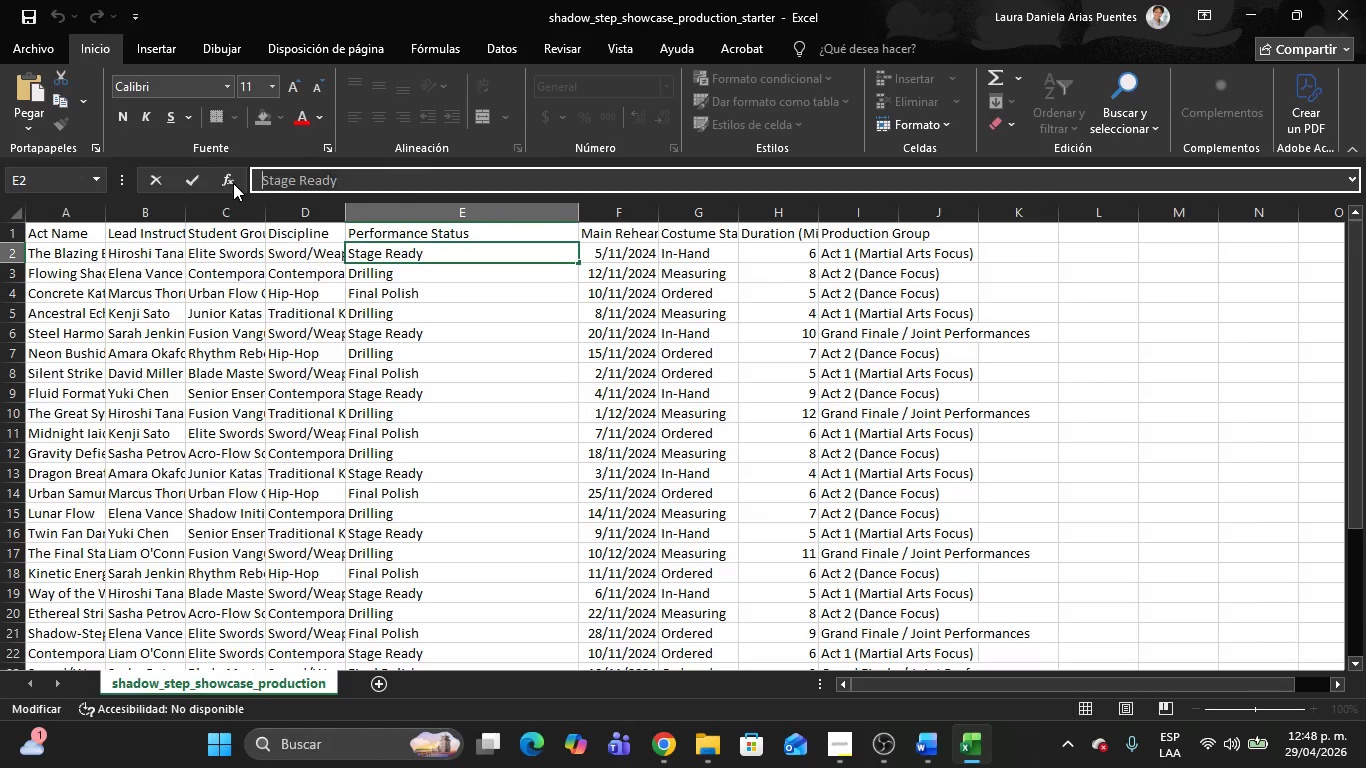 
key(Alt+Tab)
 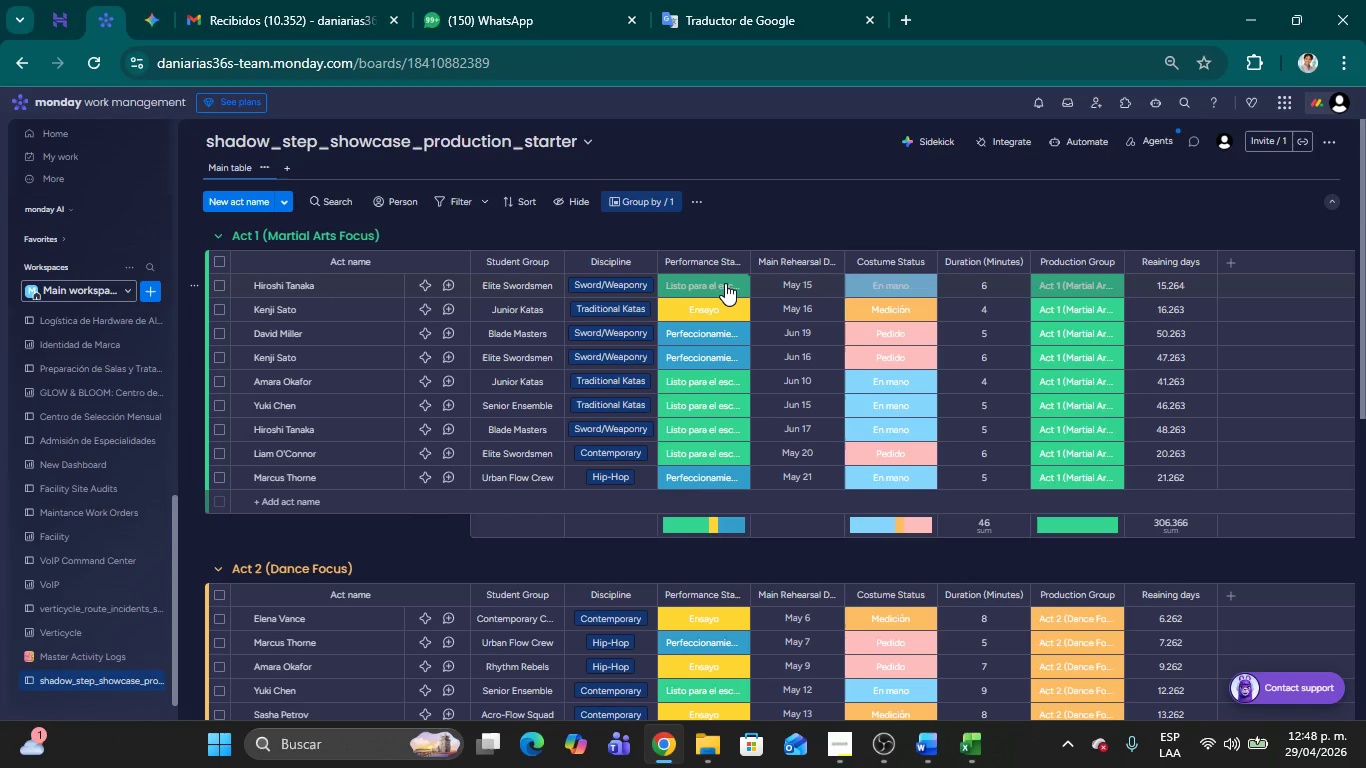 
left_click([725, 283])
 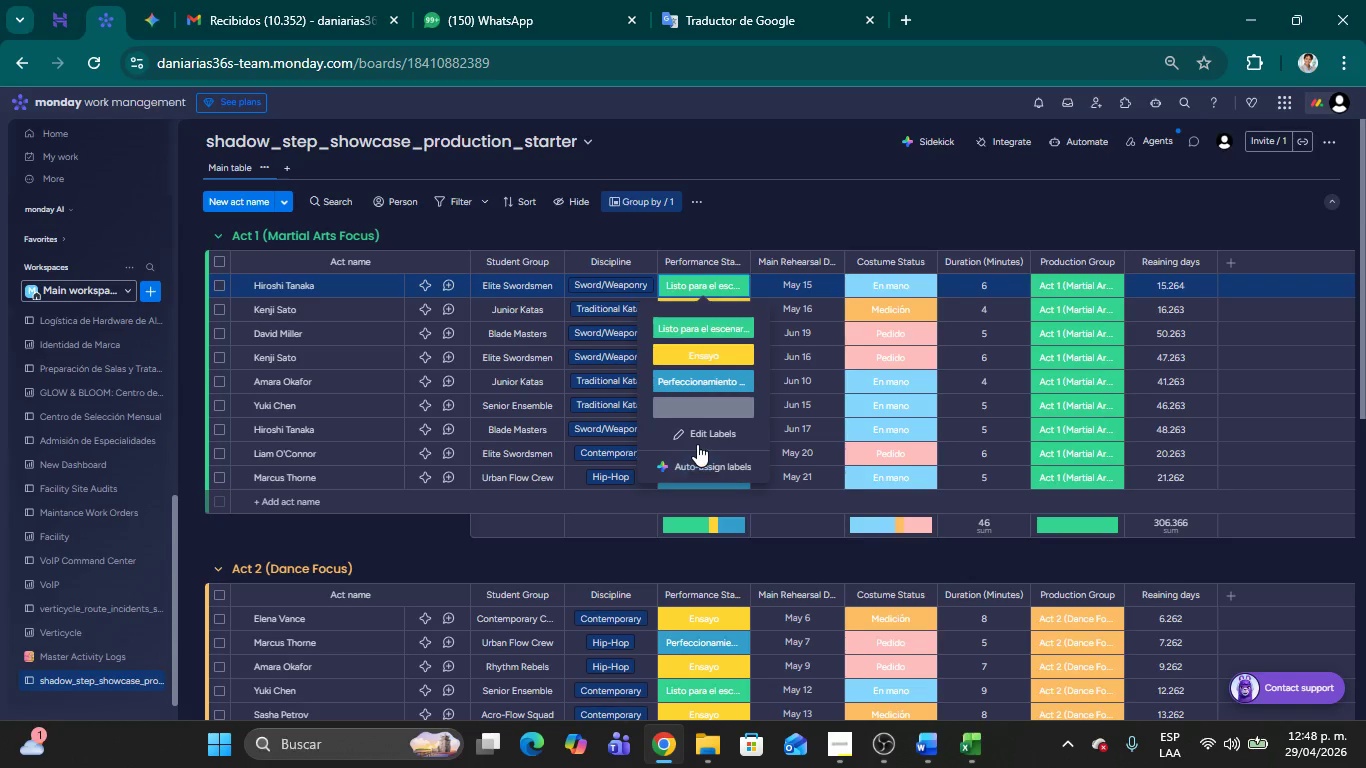 
left_click([693, 433])
 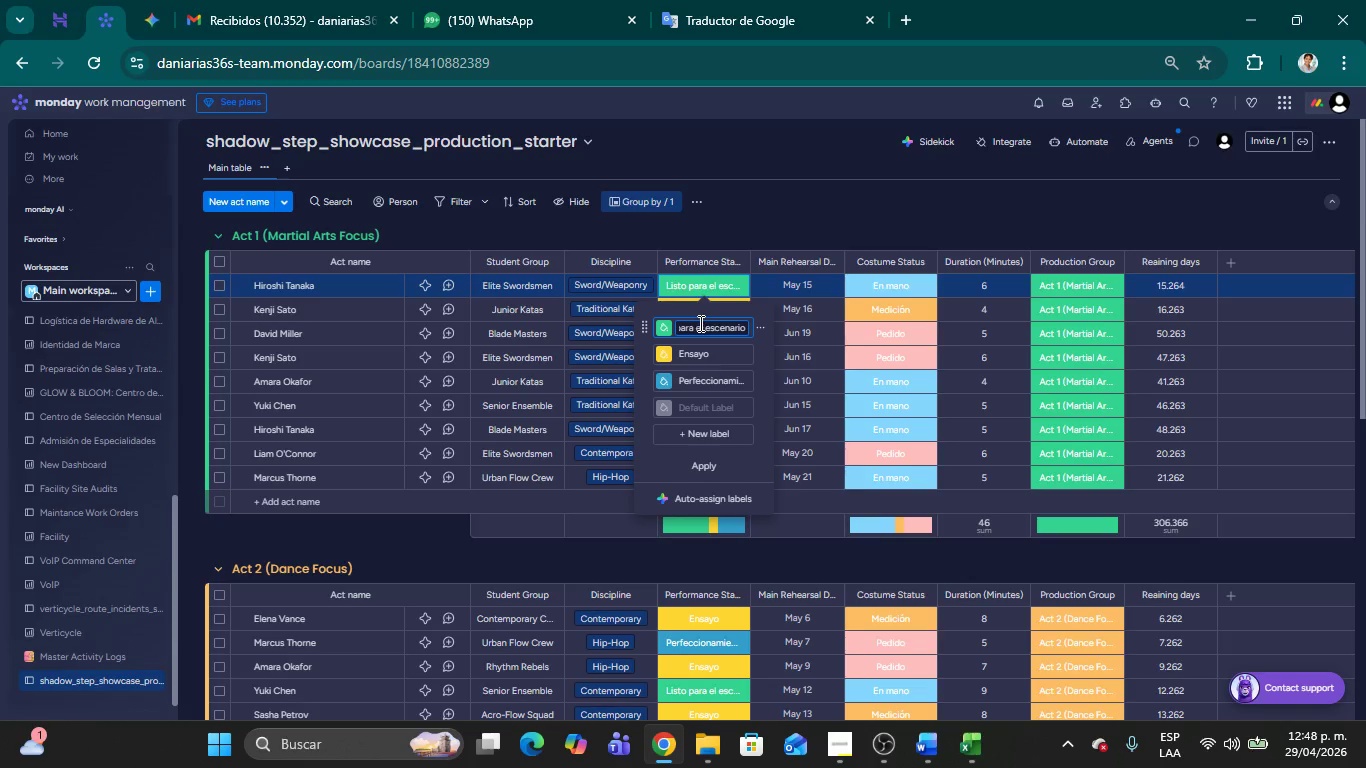 
double_click([697, 324])
 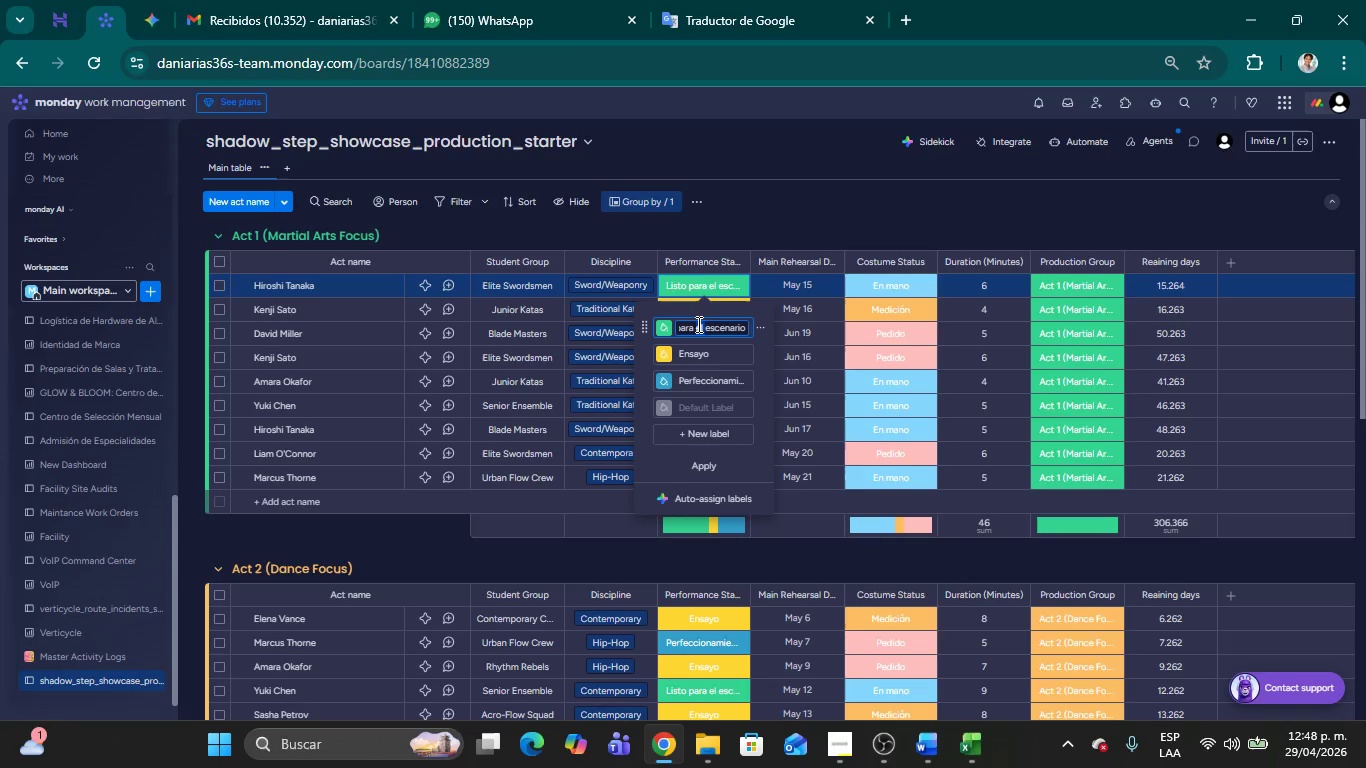 
triple_click([697, 324])
 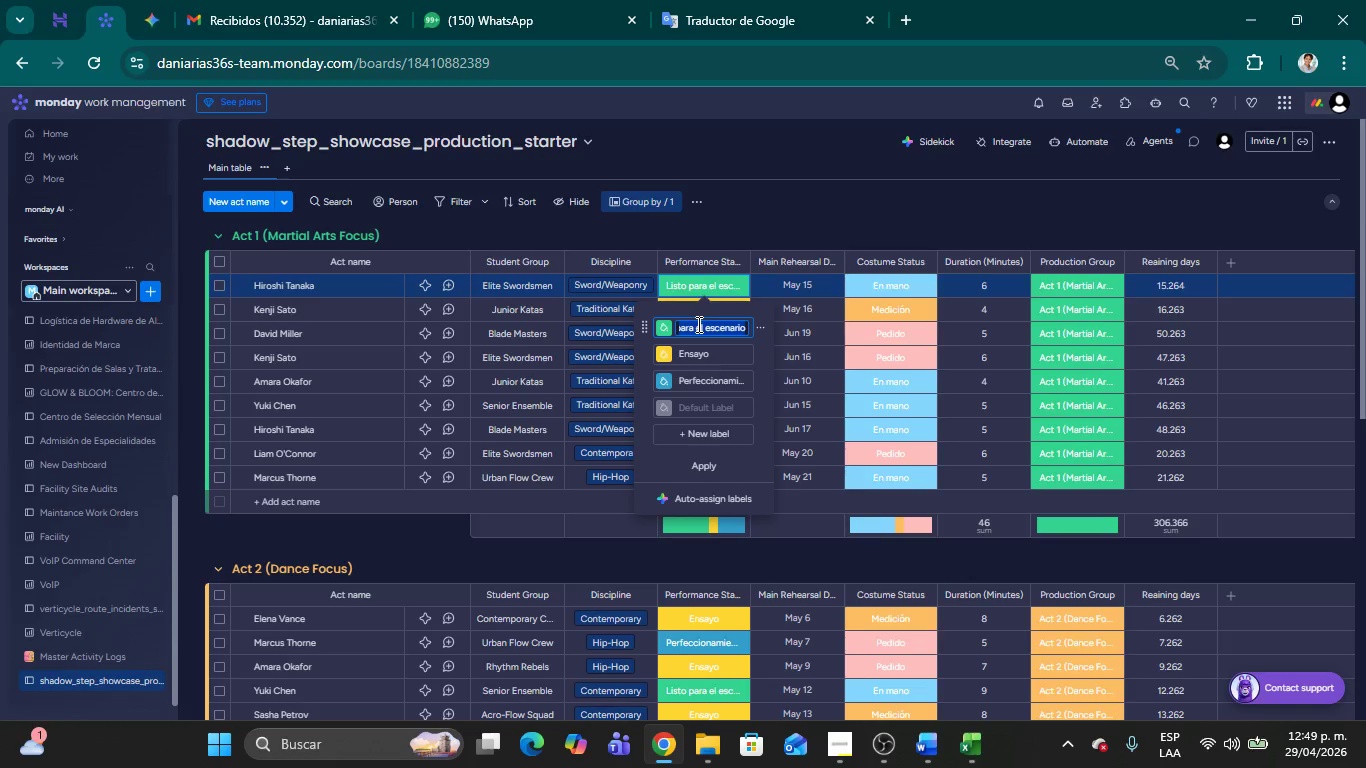 
key(Backspace)
 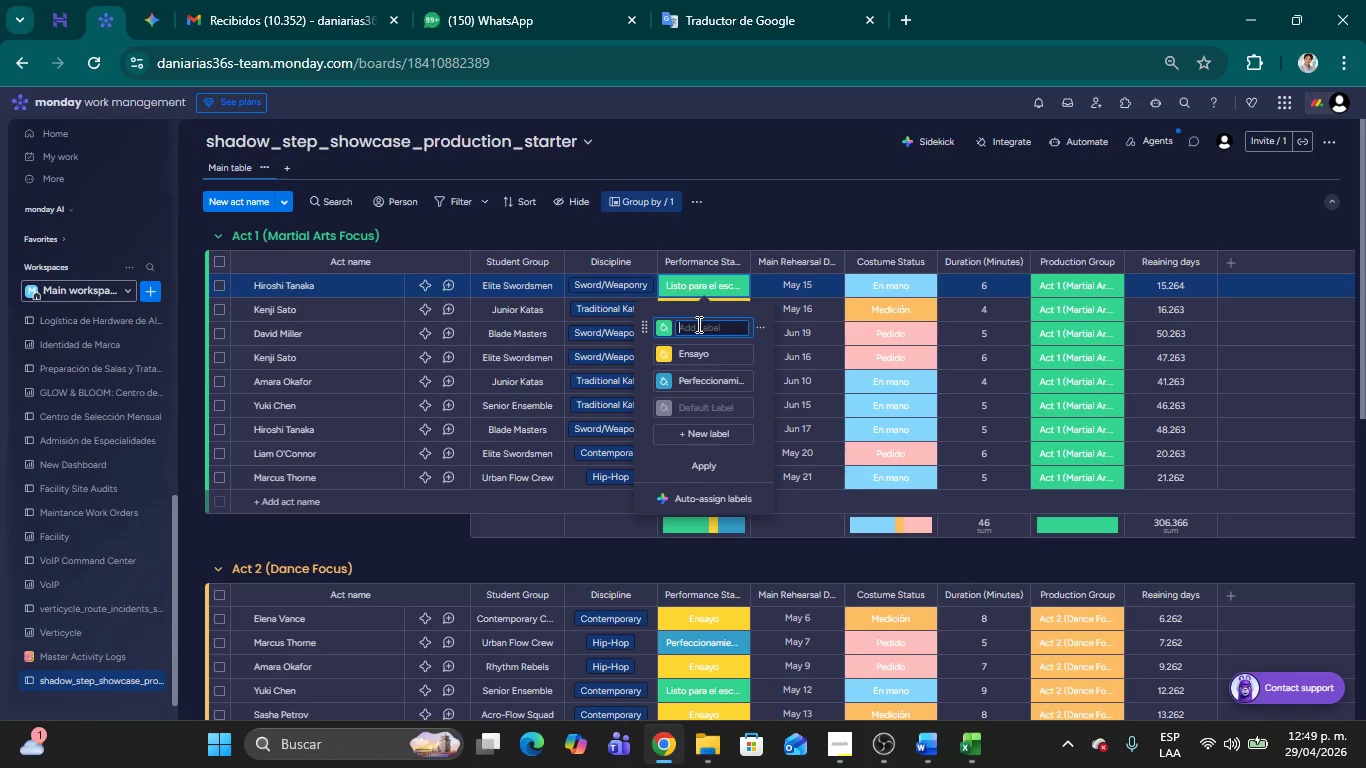 
key(Control+V)
 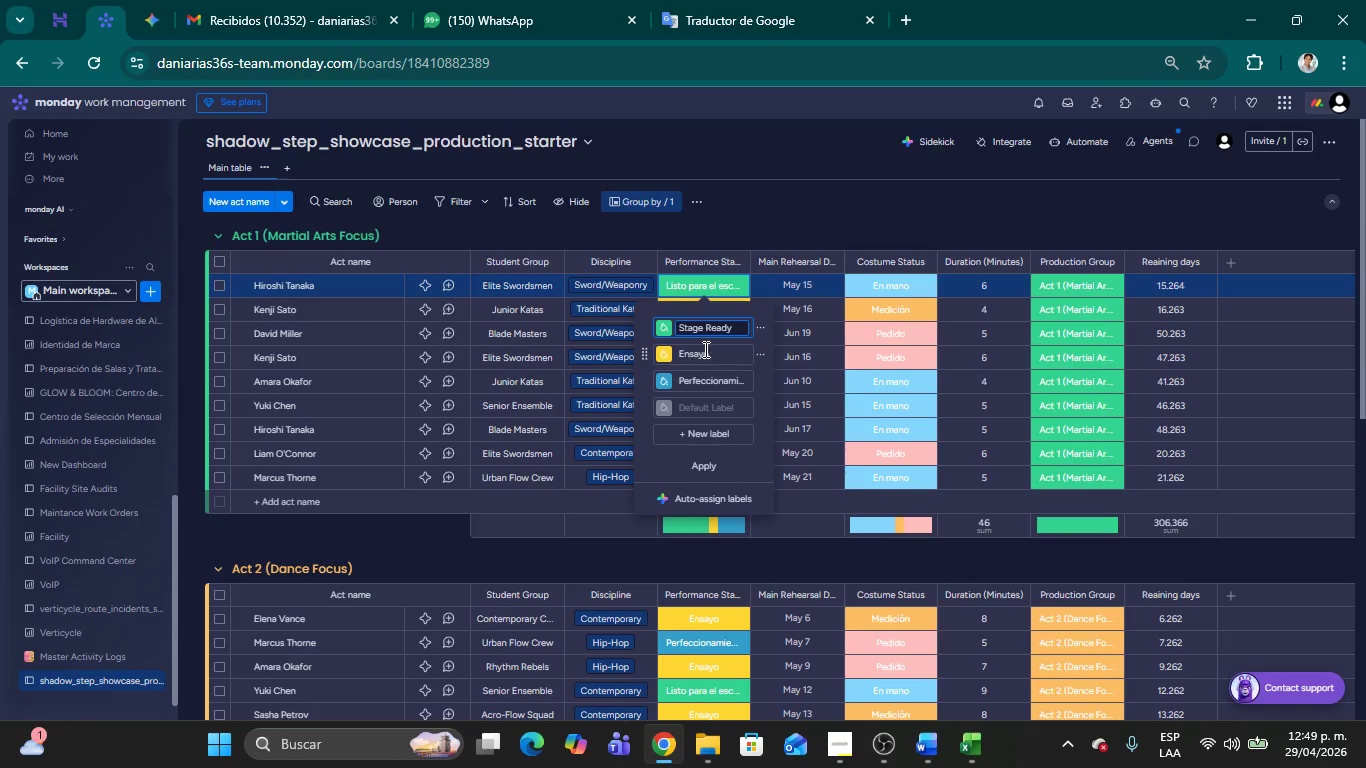 
left_click([711, 350])
 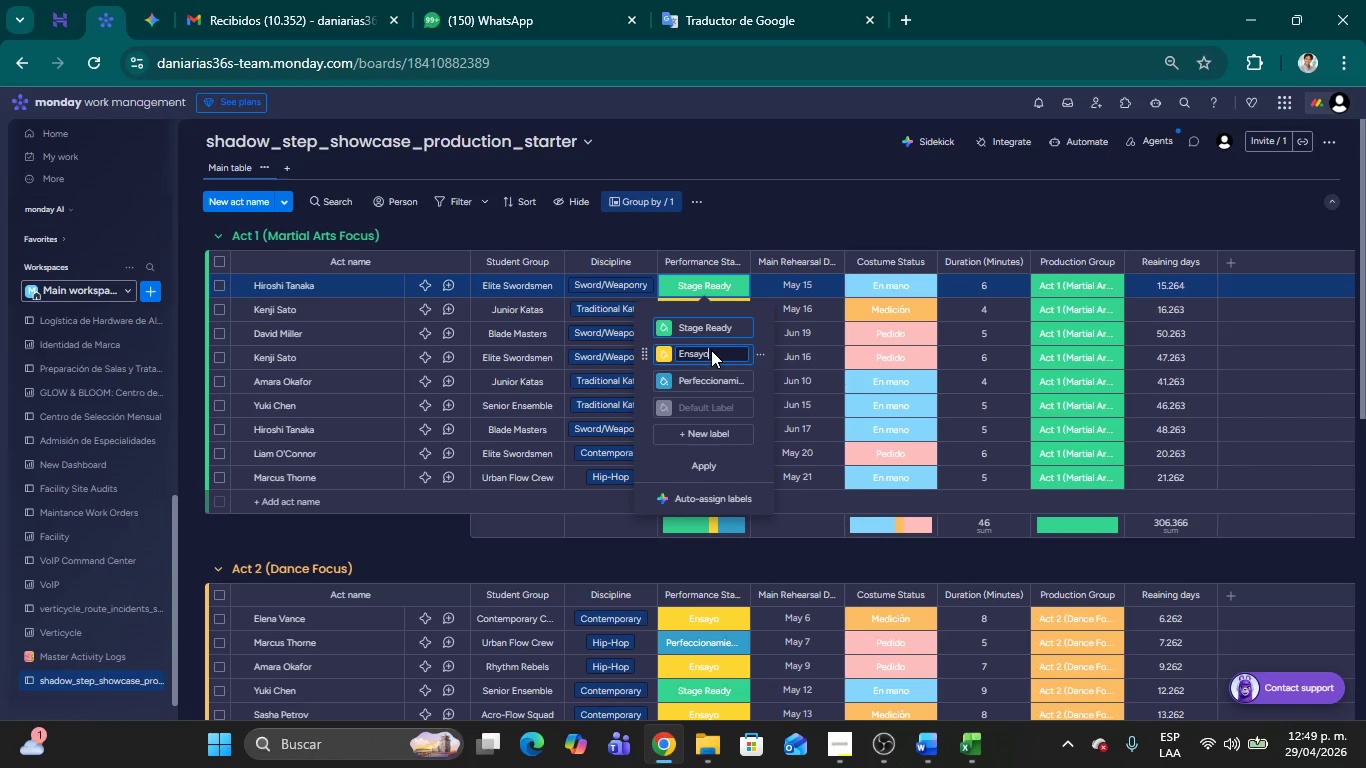 
key(Alt+AltLeft)
 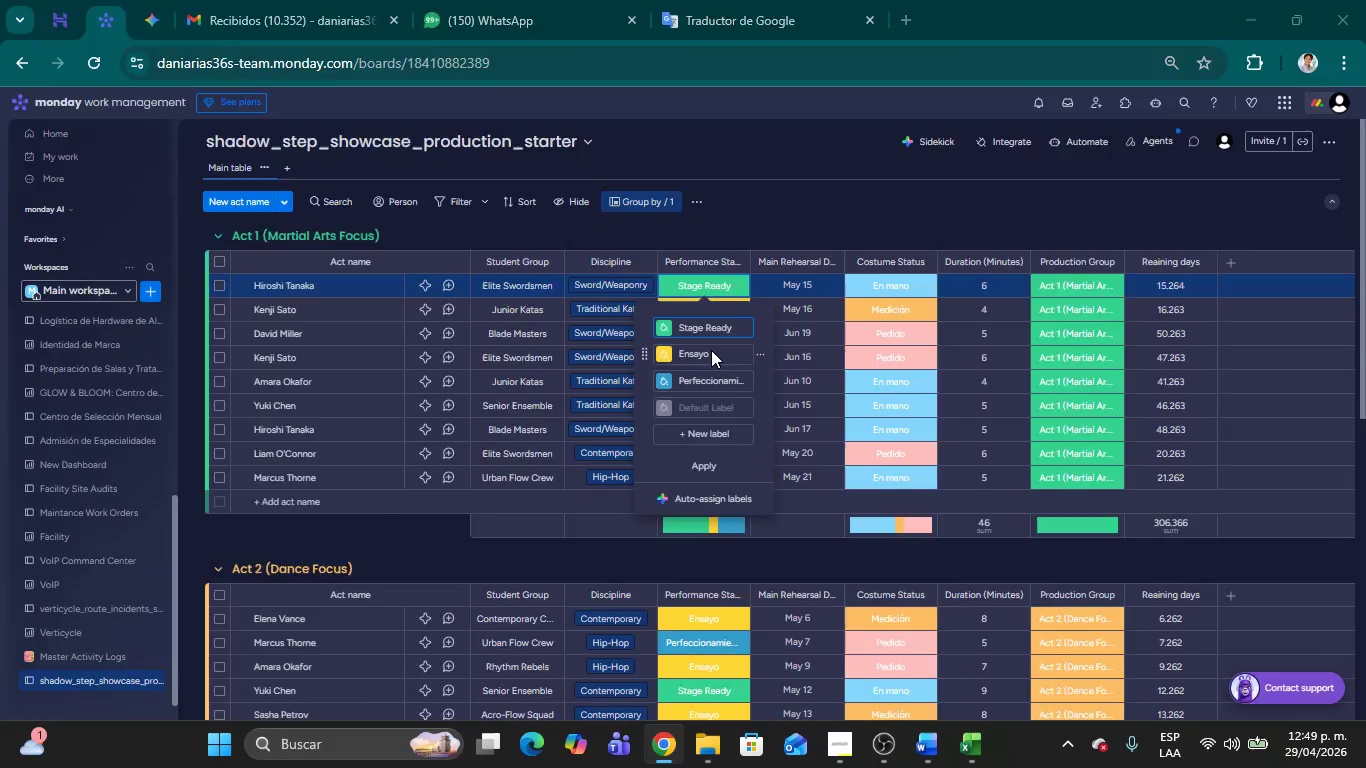 
key(Alt+Tab)
 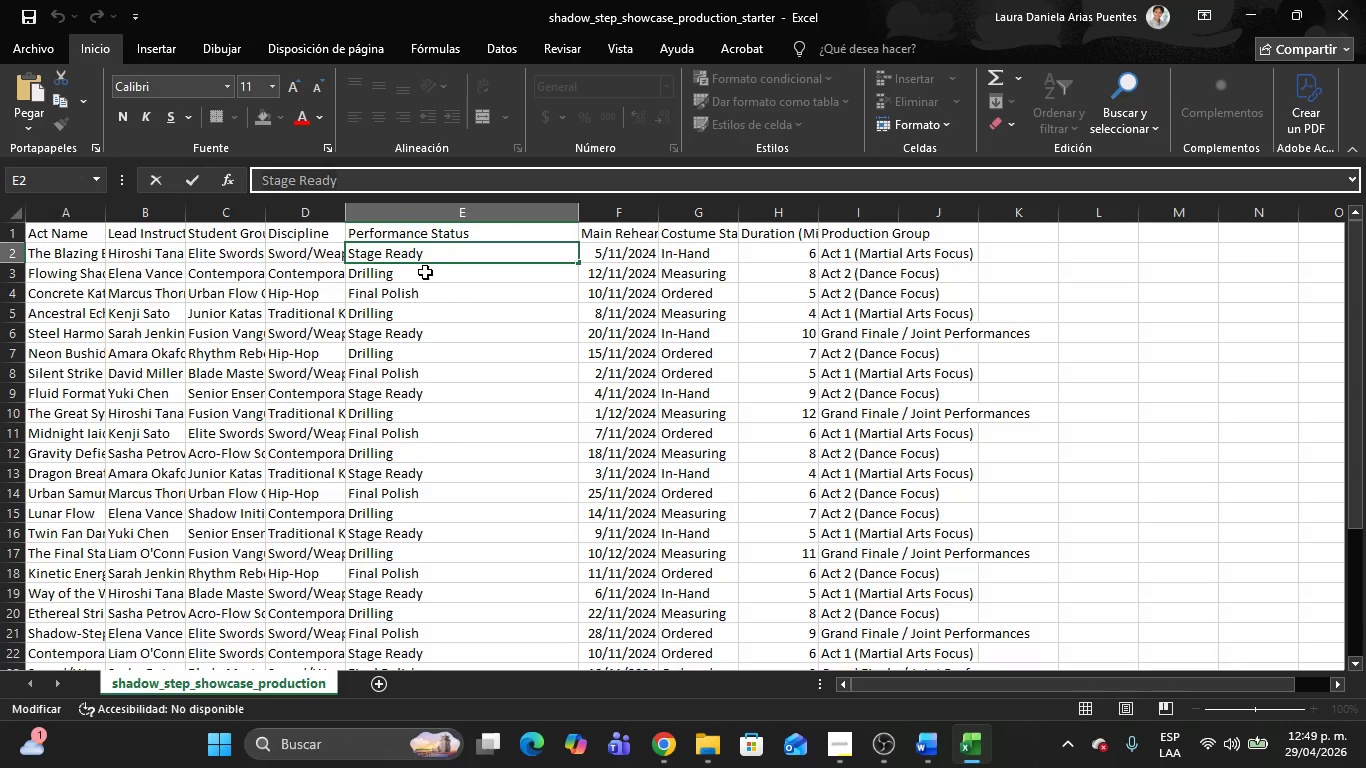 
left_click([405, 275])
 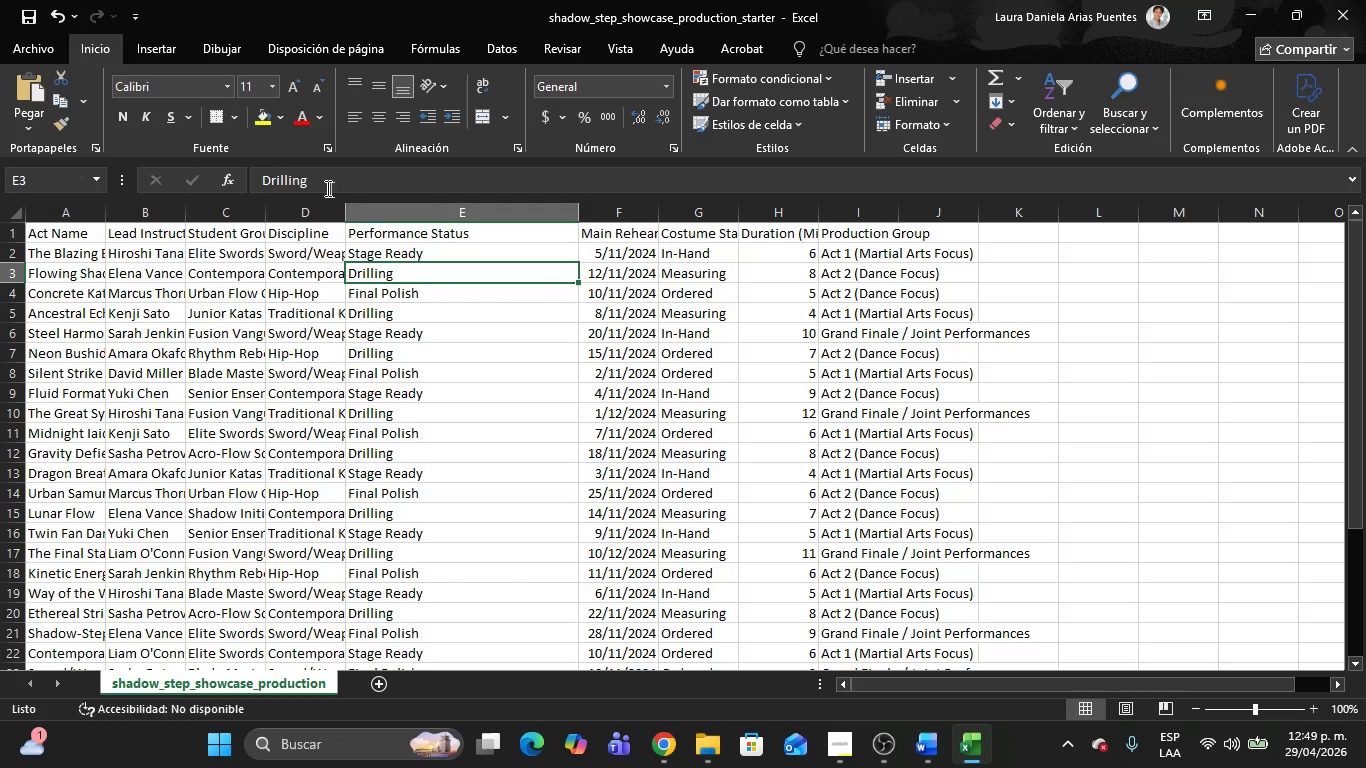 
left_click_drag(start_coordinate=[323, 186], to_coordinate=[243, 177])
 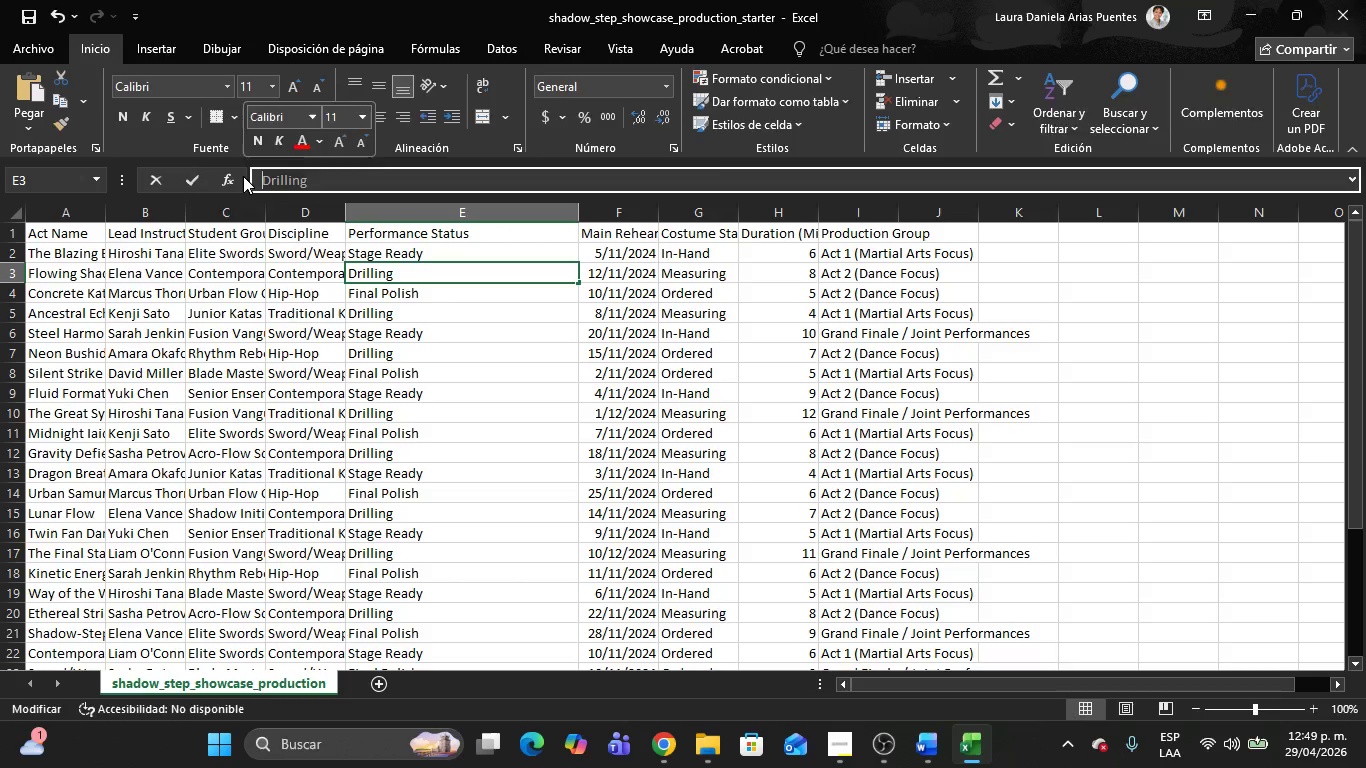 
key(Control+C)
 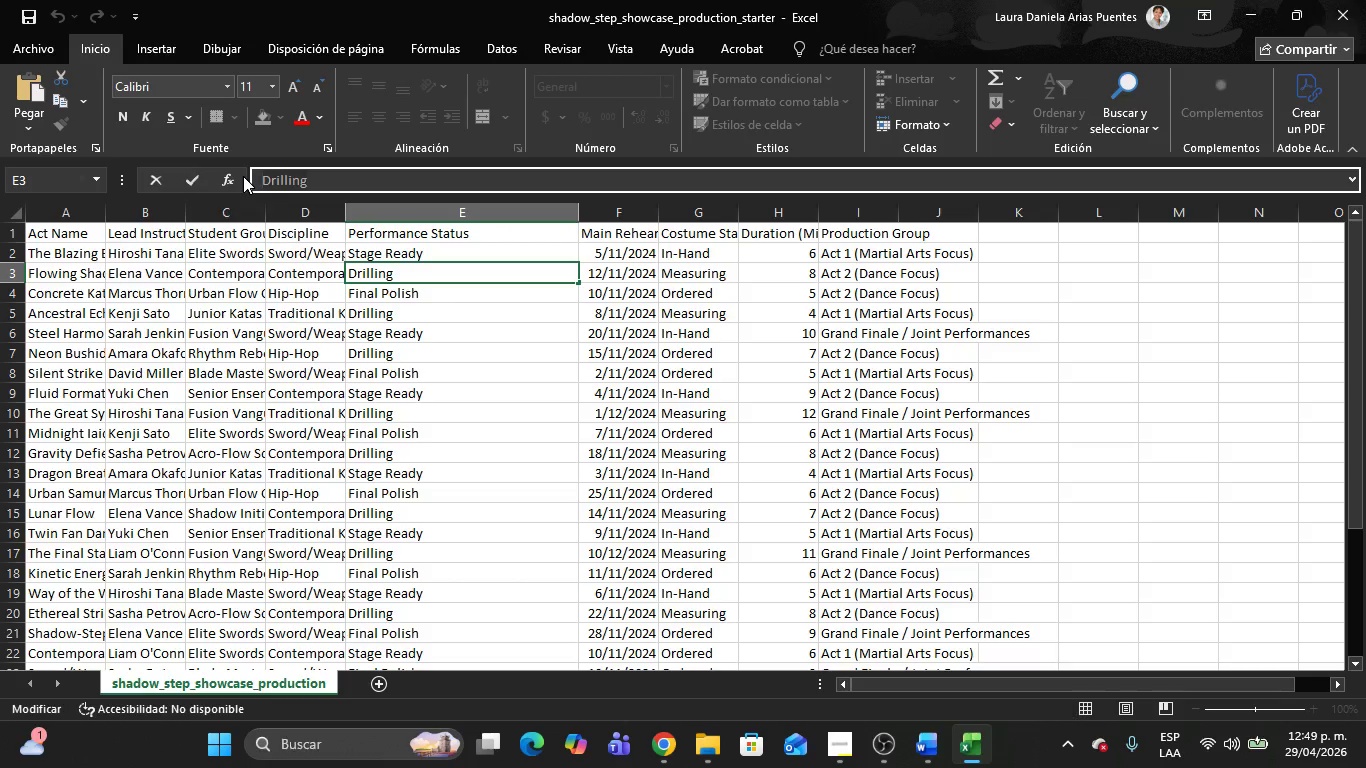 
key(Alt+AltLeft)
 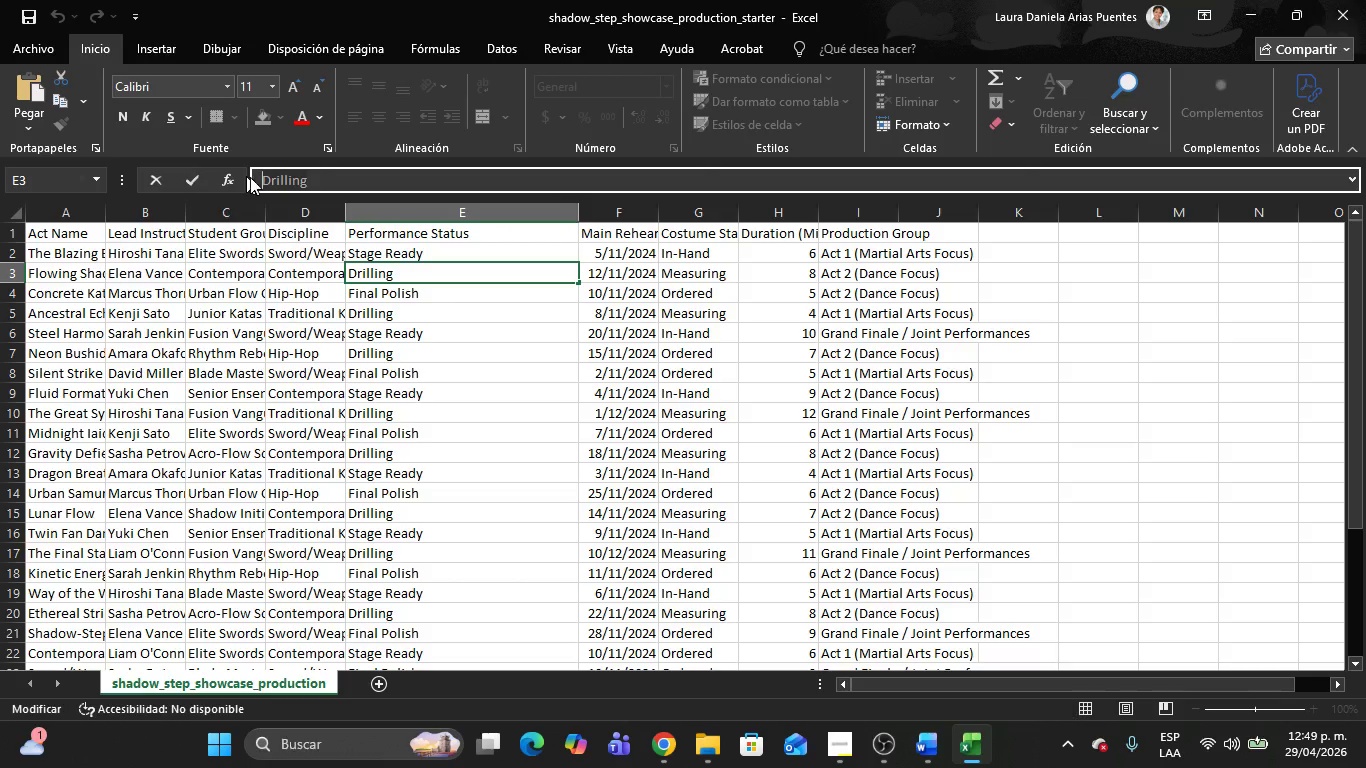 
key(Alt+Tab)
 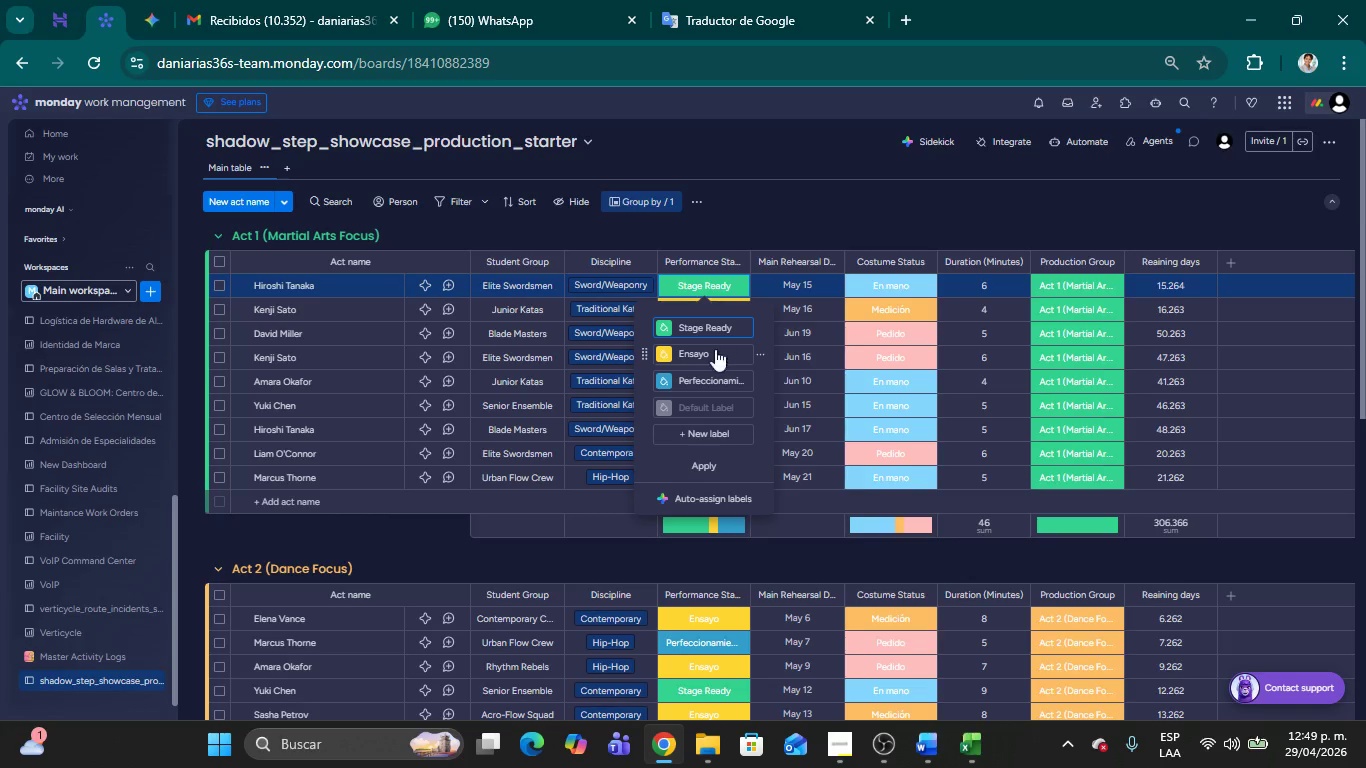 
left_click([710, 351])
 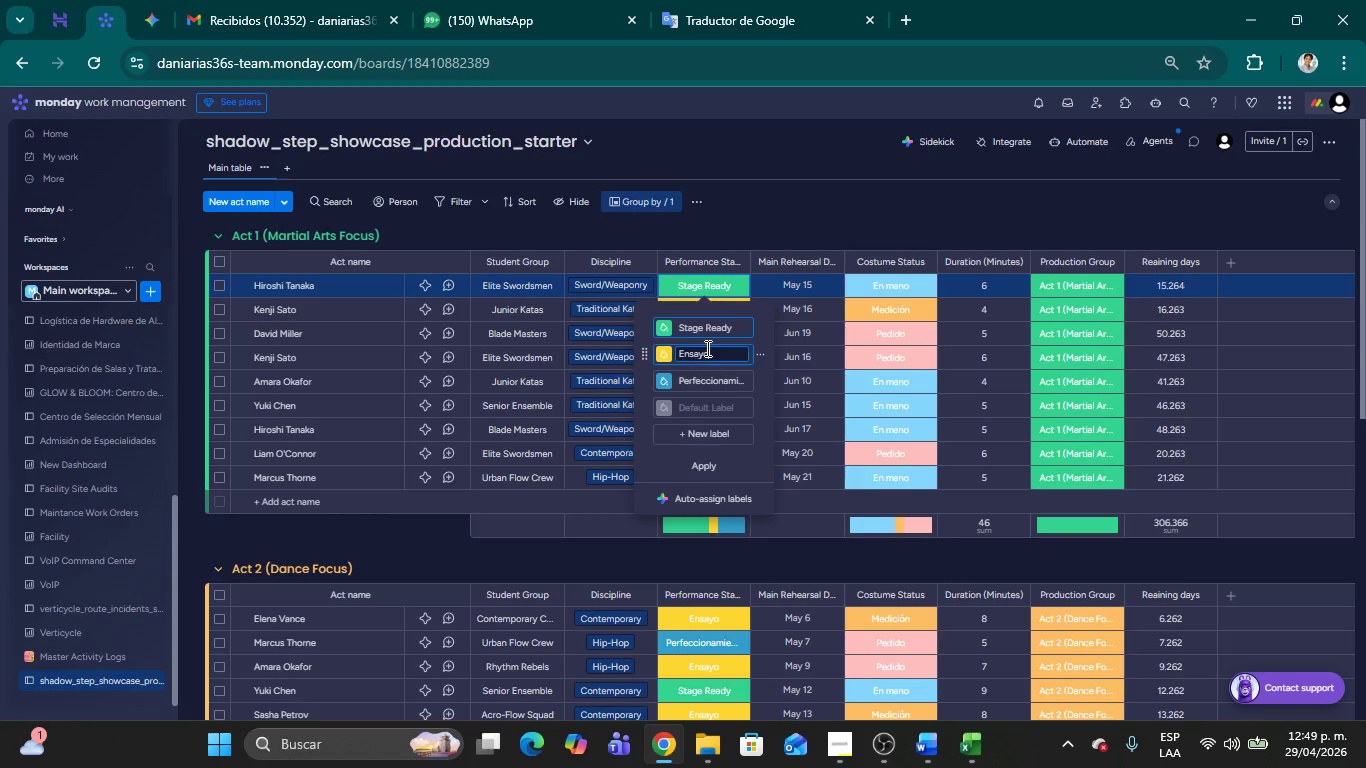 
left_click_drag(start_coordinate=[708, 350], to_coordinate=[673, 354])
 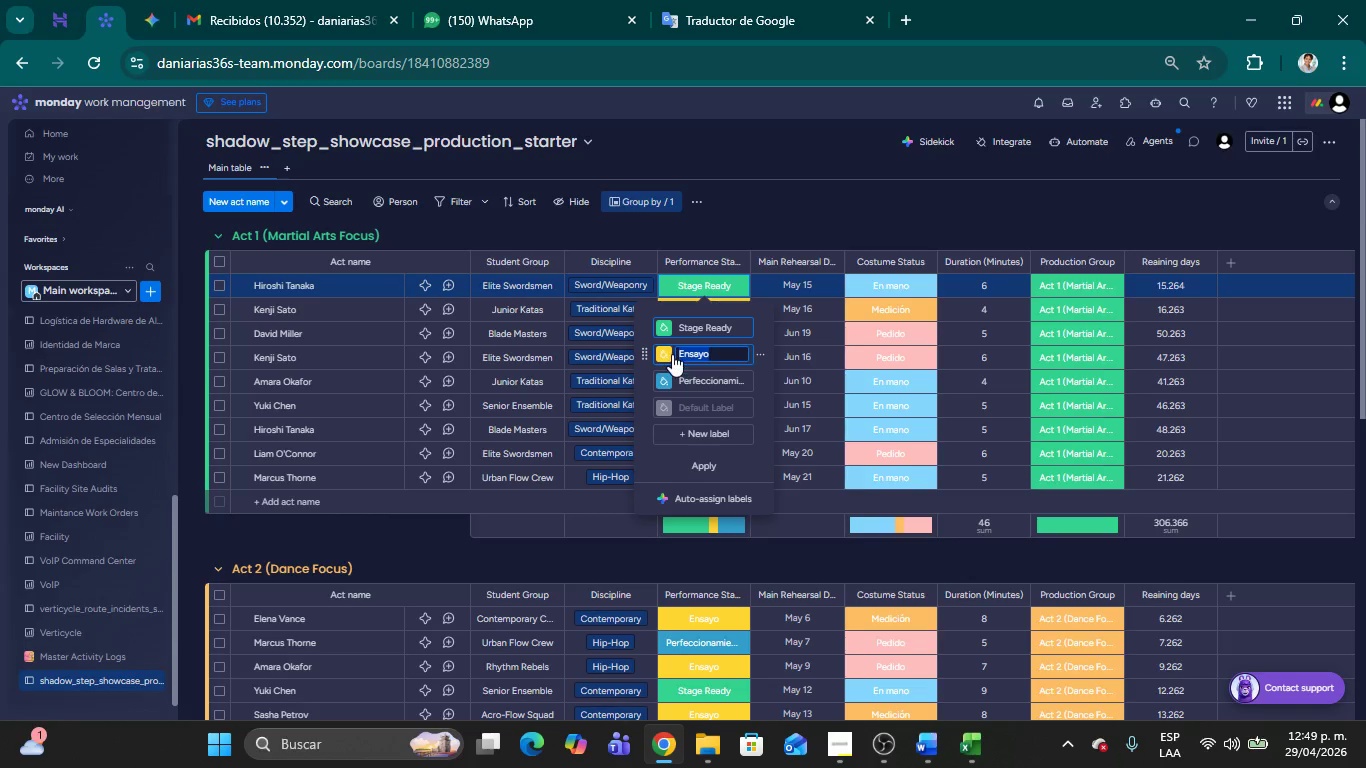 
key(Control+V)
 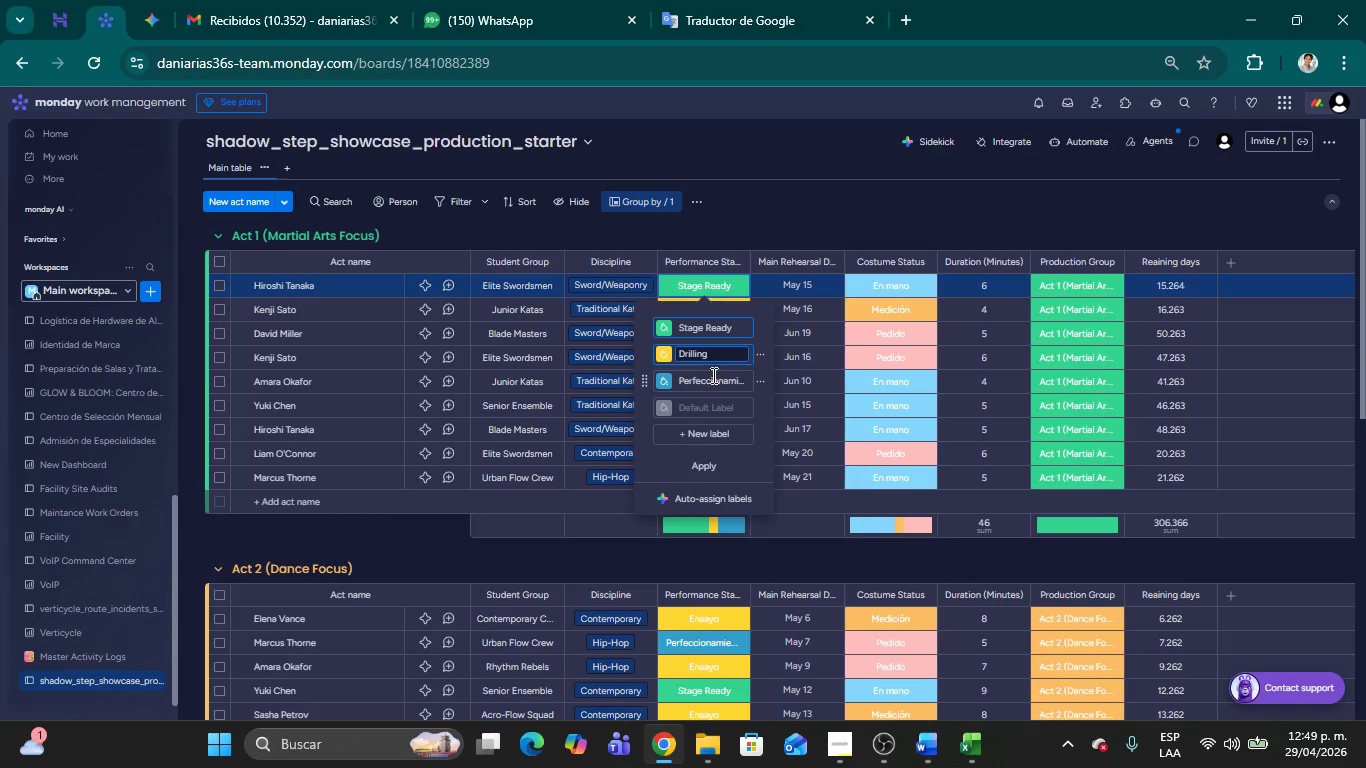 
left_click([712, 376])
 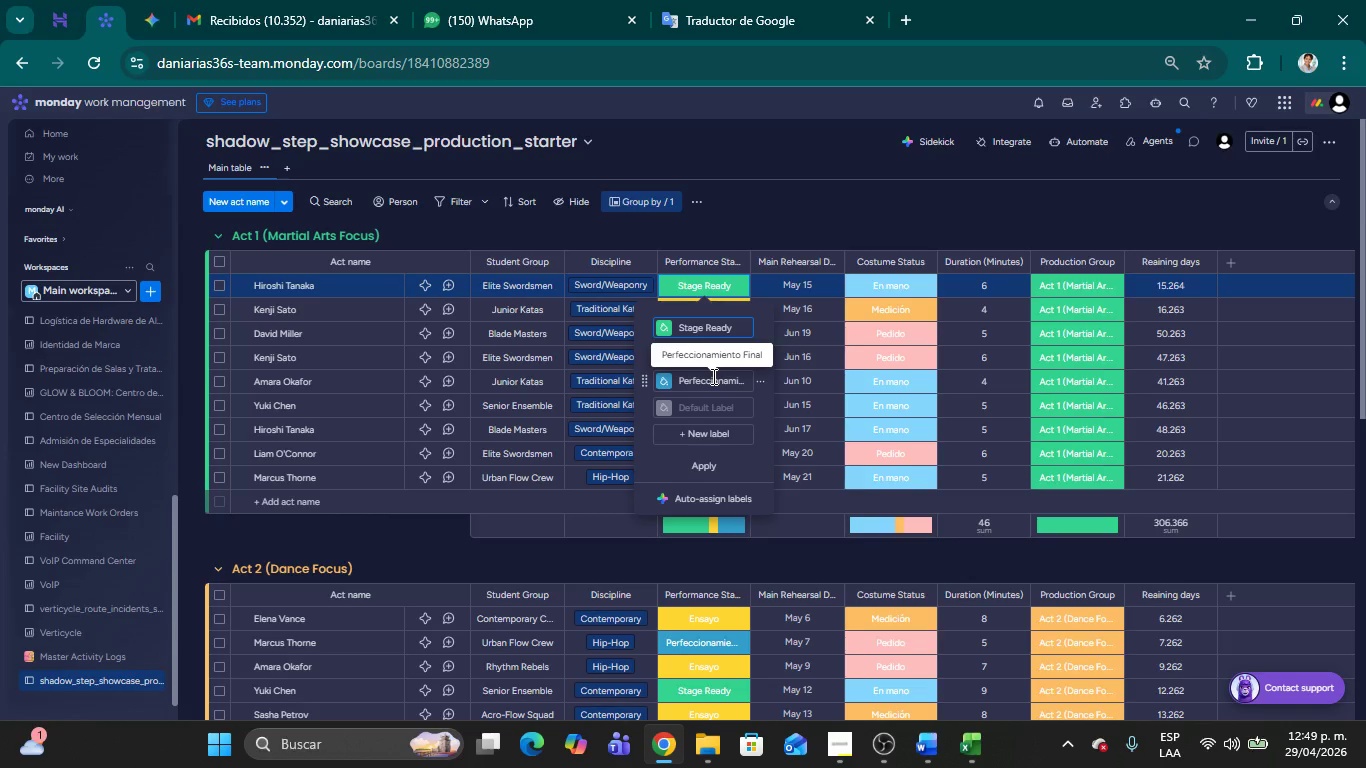 
key(Alt+AltLeft)
 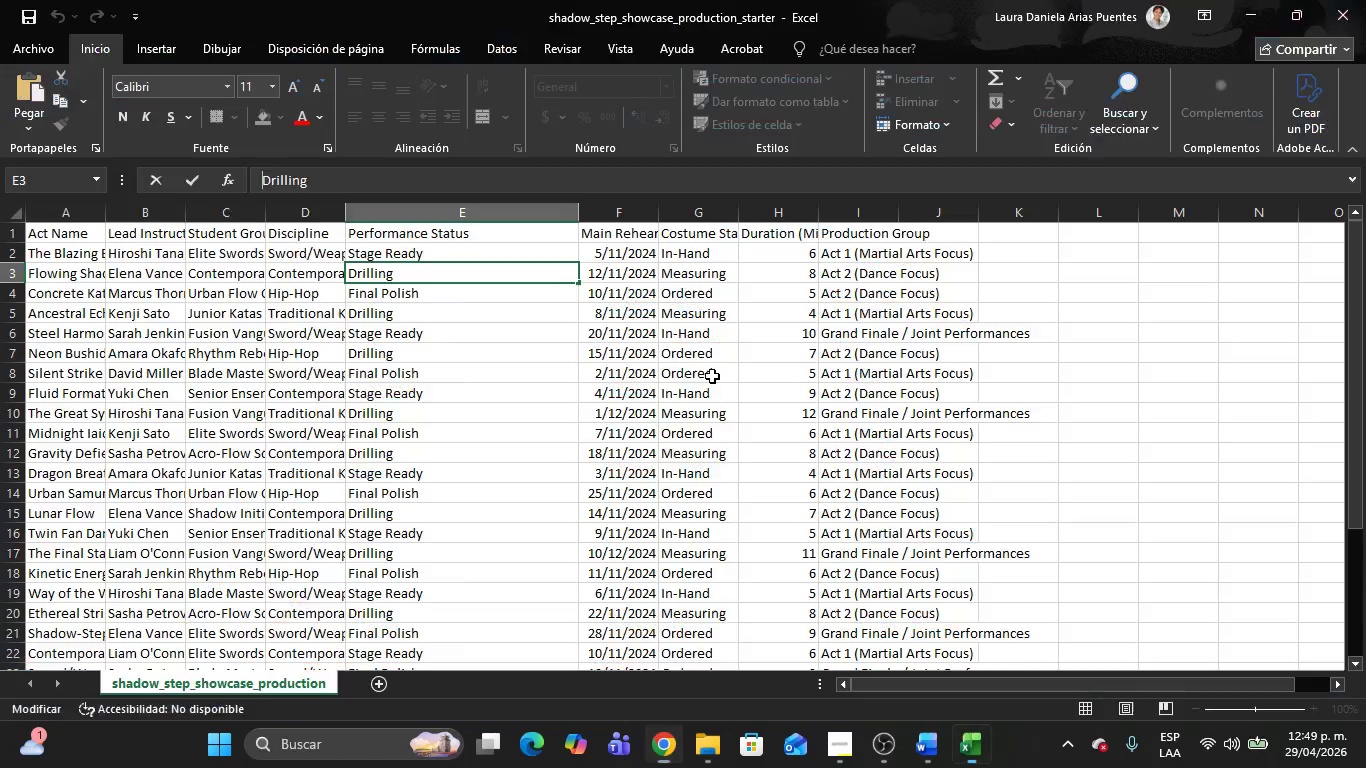 
key(Alt+Tab)
 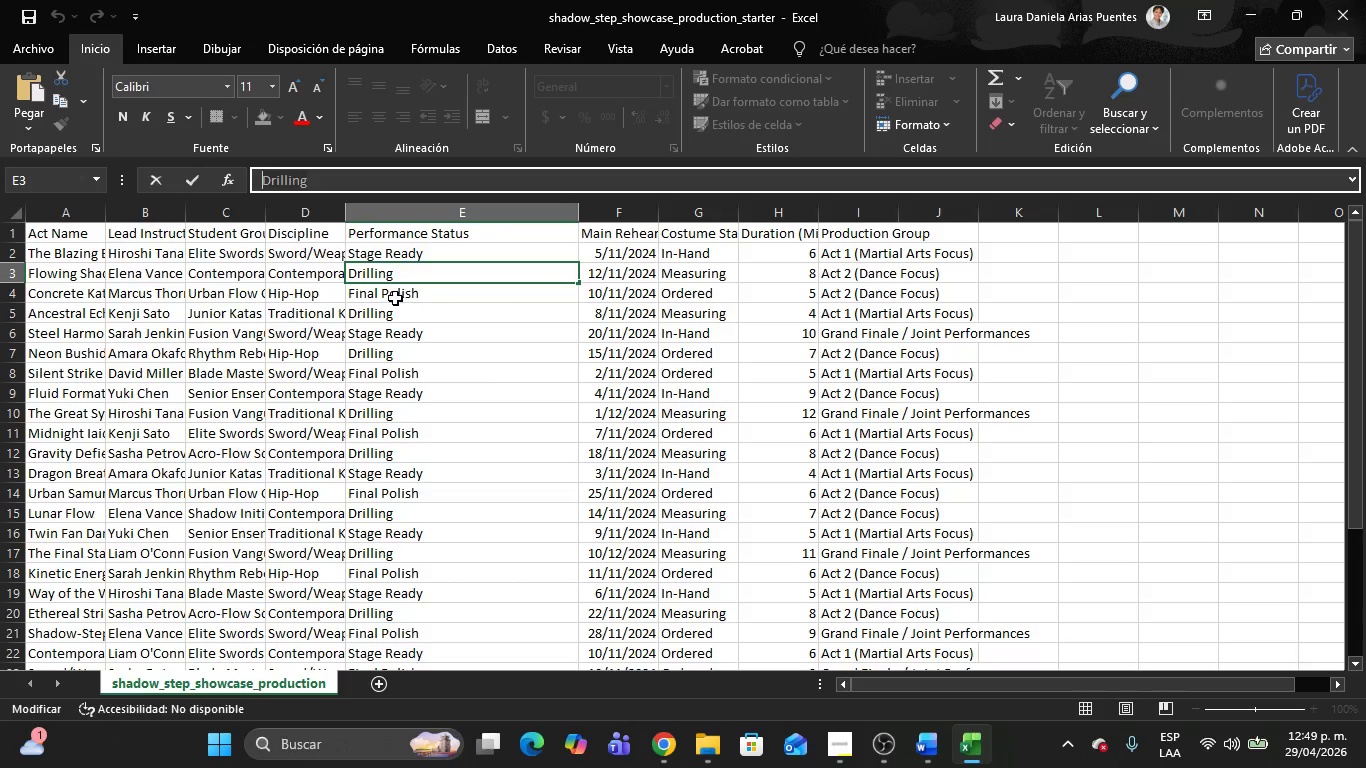 
left_click([395, 298])
 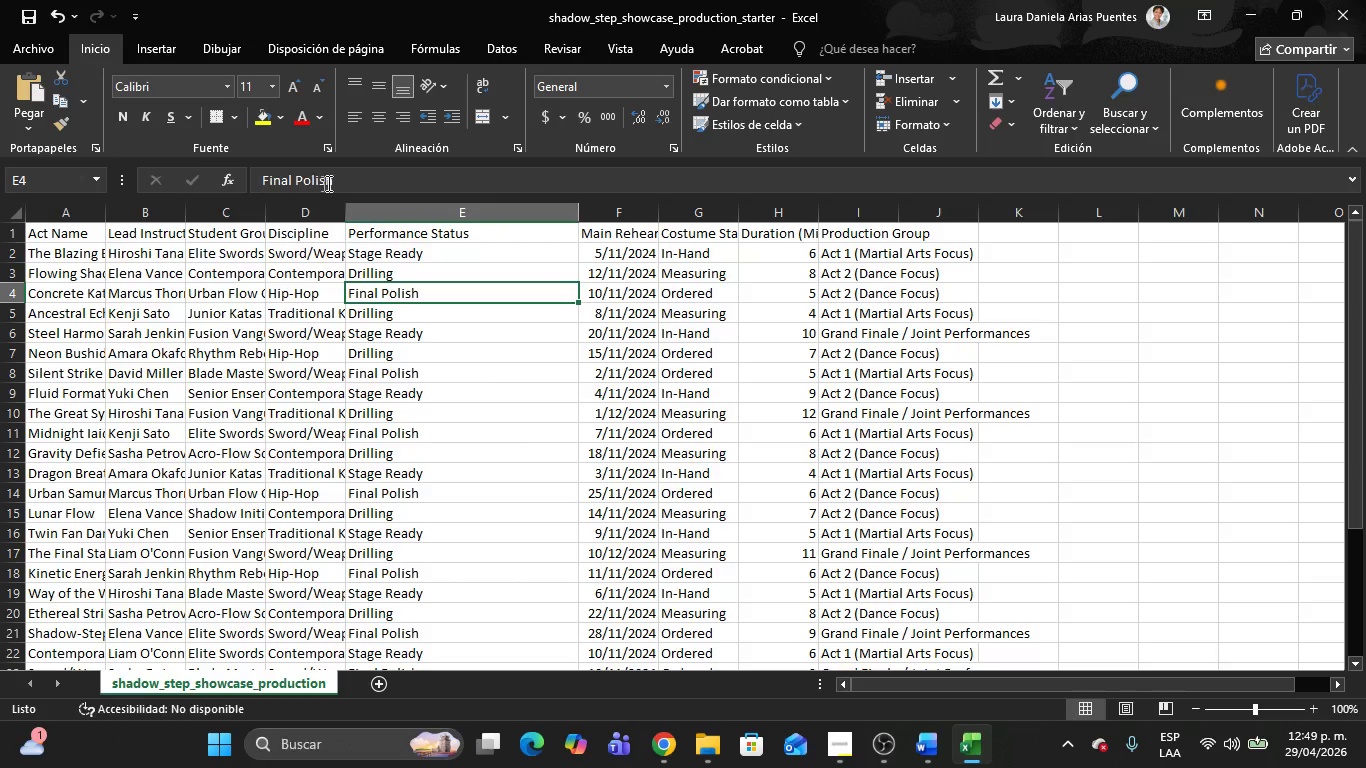 
left_click_drag(start_coordinate=[337, 182], to_coordinate=[237, 173])
 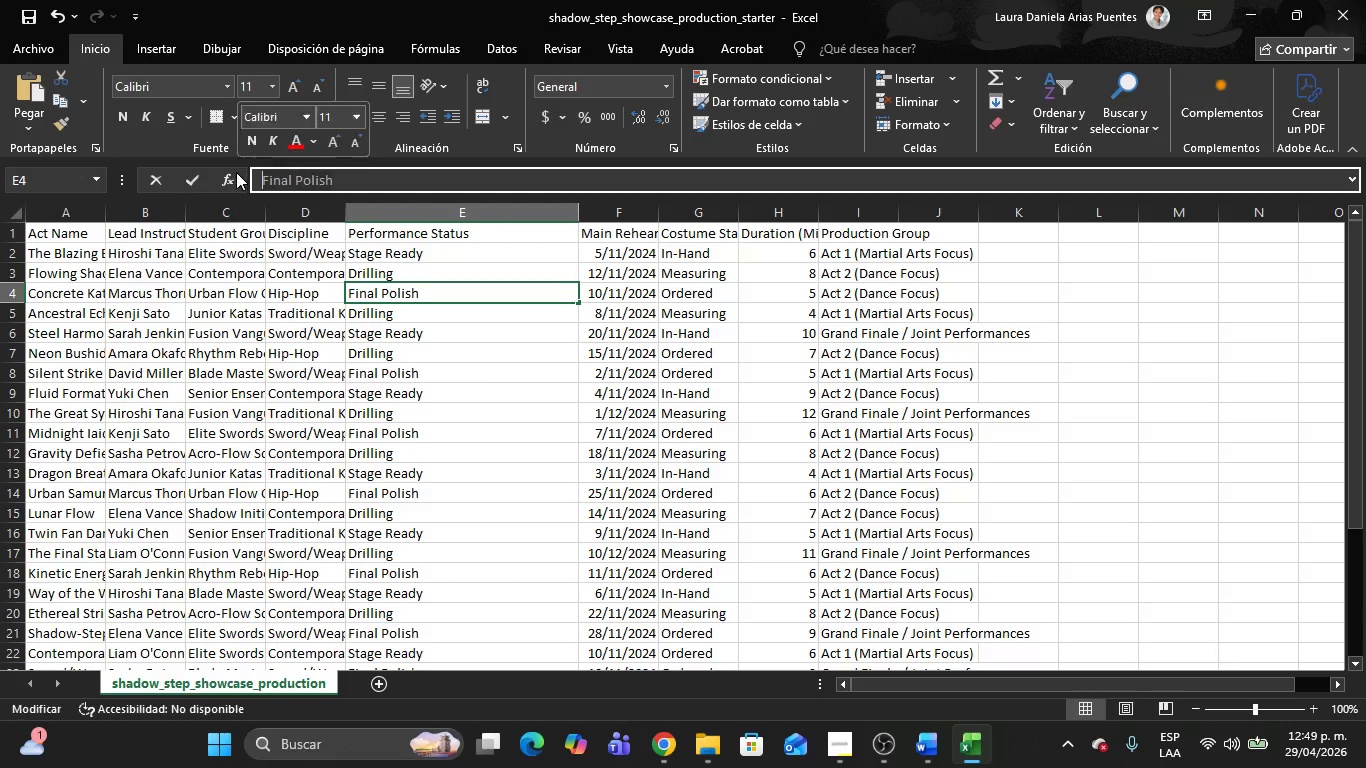 
key(Control+C)
 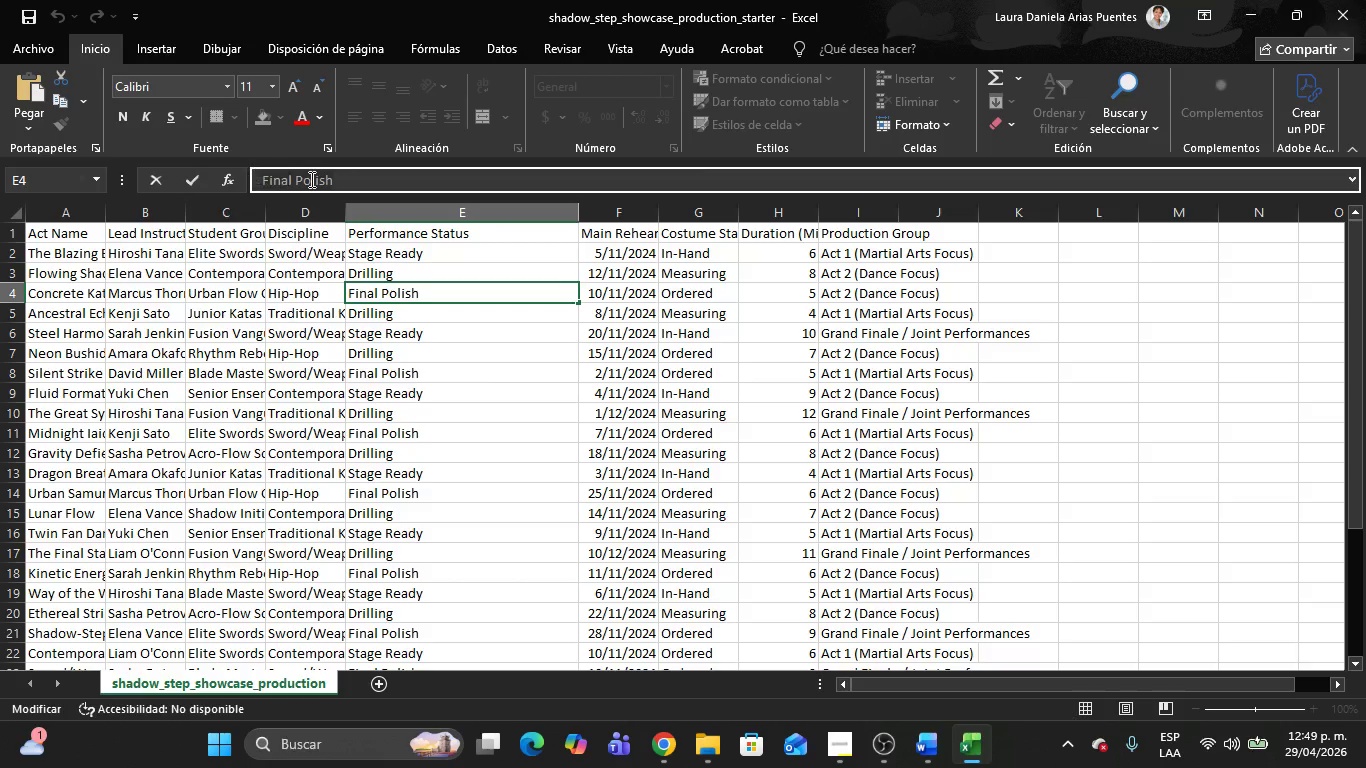 
key(Alt+AltLeft)
 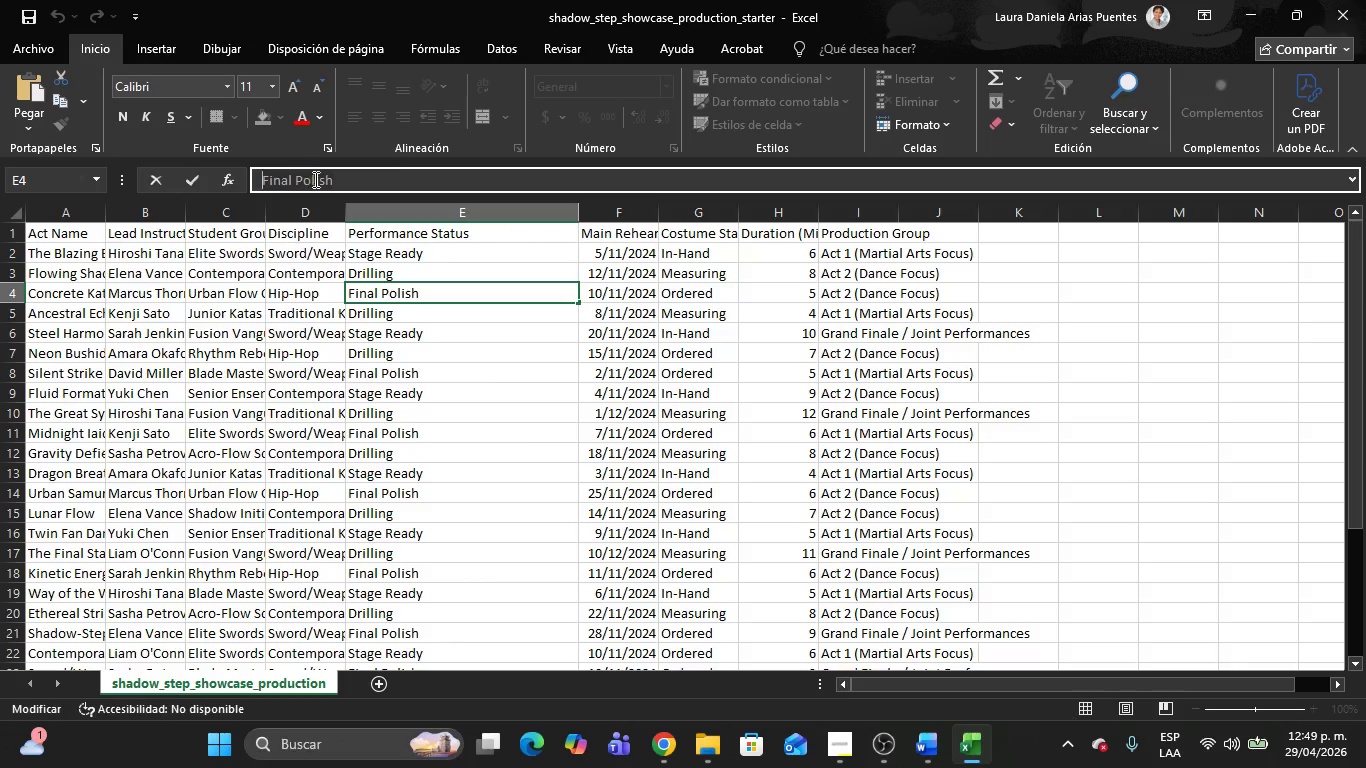 
key(Alt+Tab)
 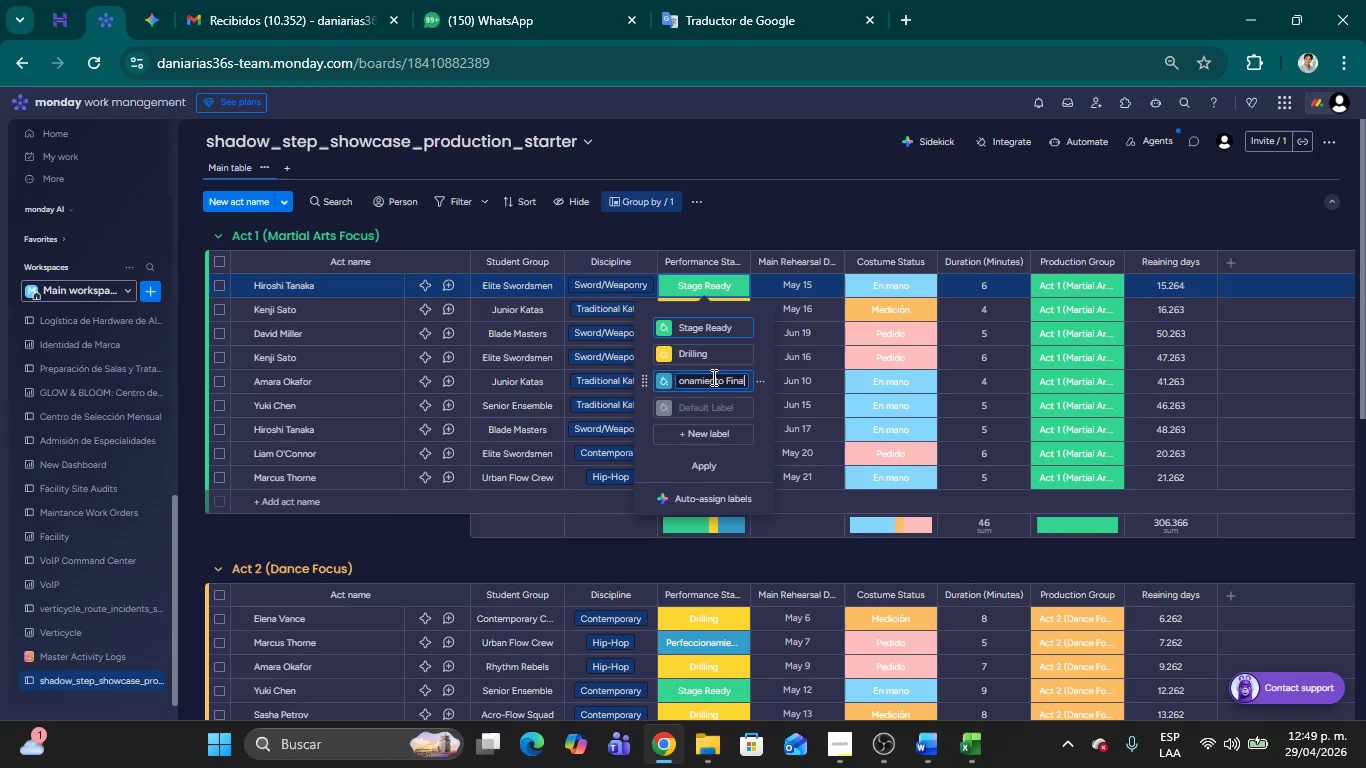 
left_click_drag(start_coordinate=[712, 379], to_coordinate=[744, 380])
 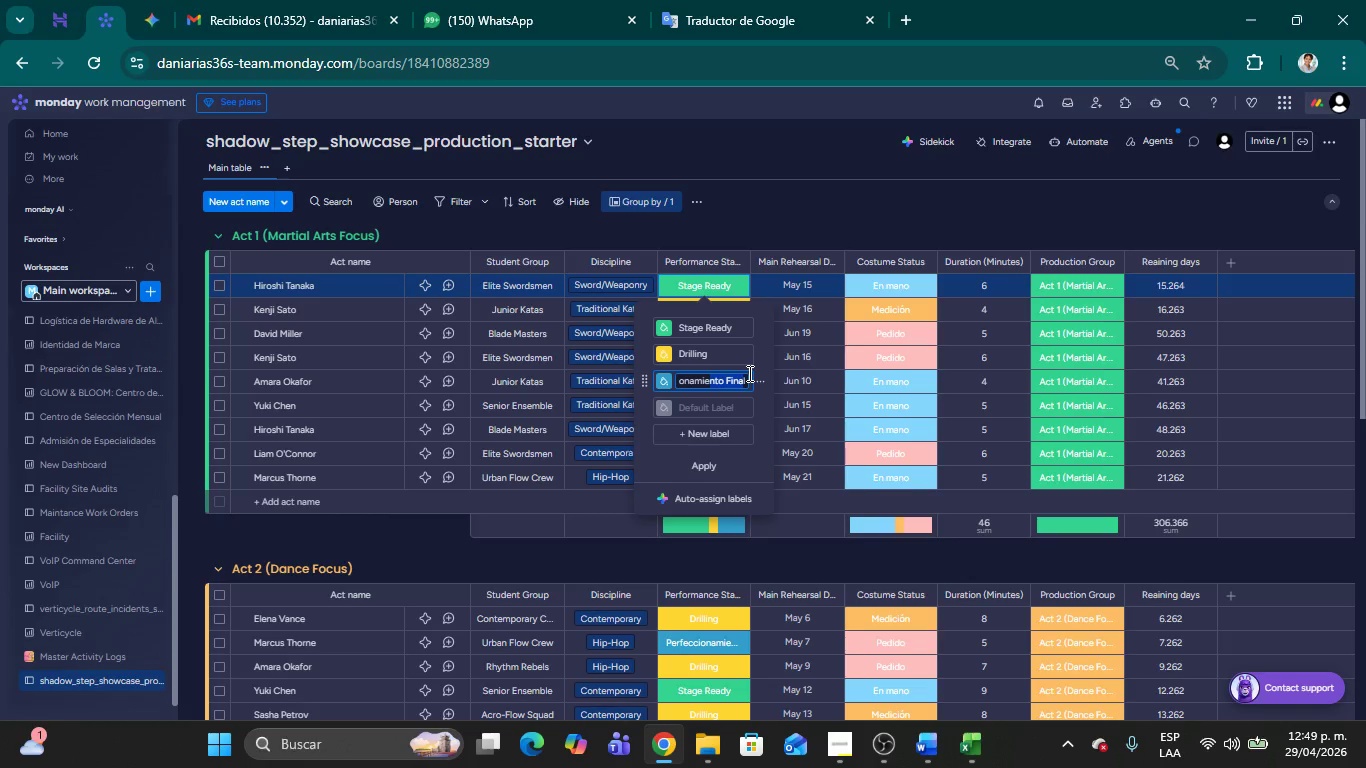 
key(Backspace)
 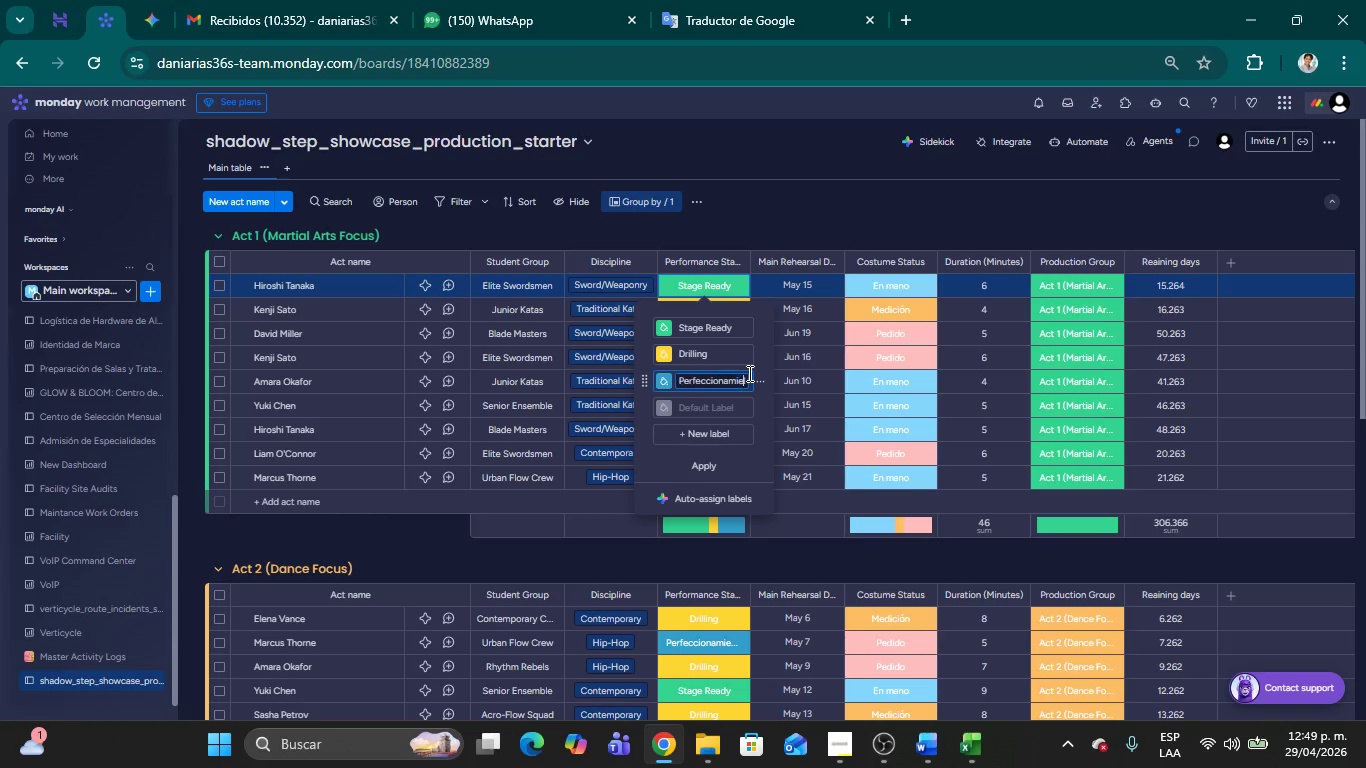 
key(Backspace)
 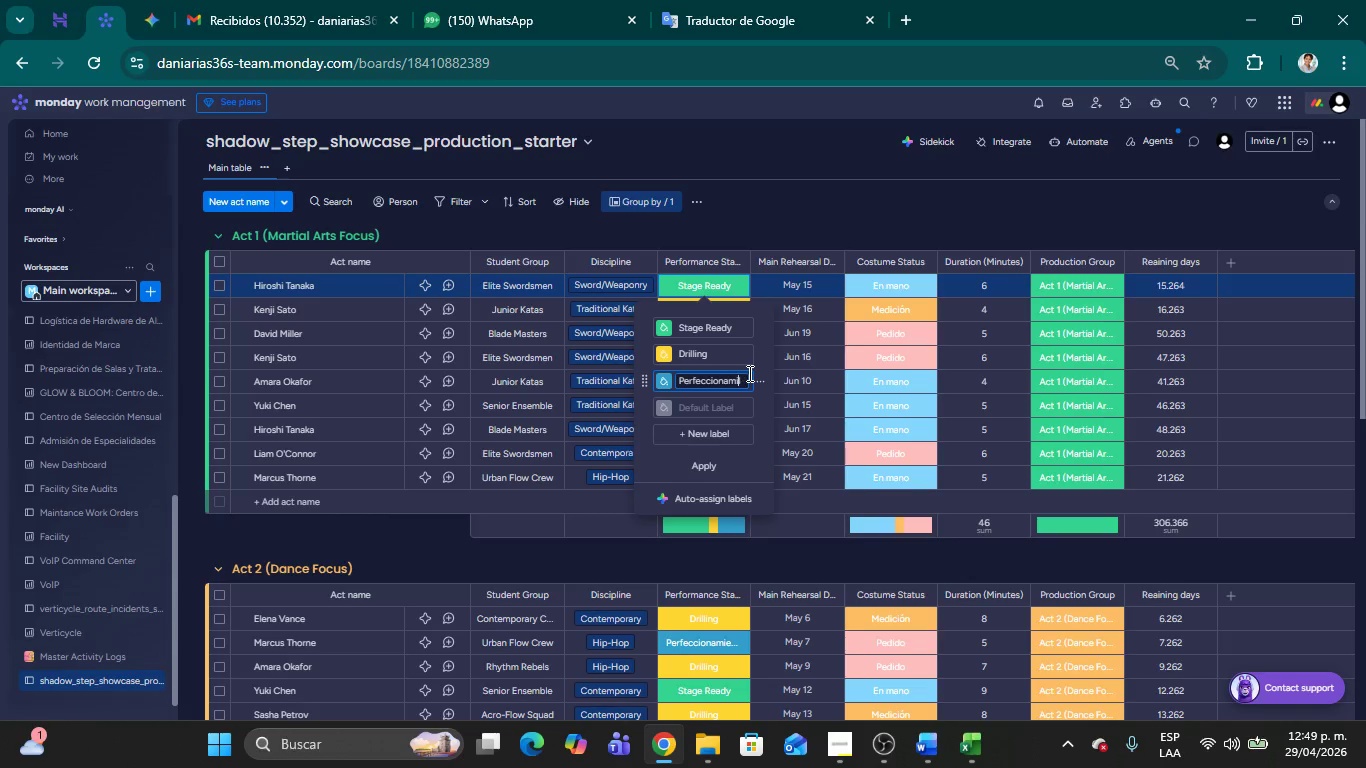 
key(Backspace)
 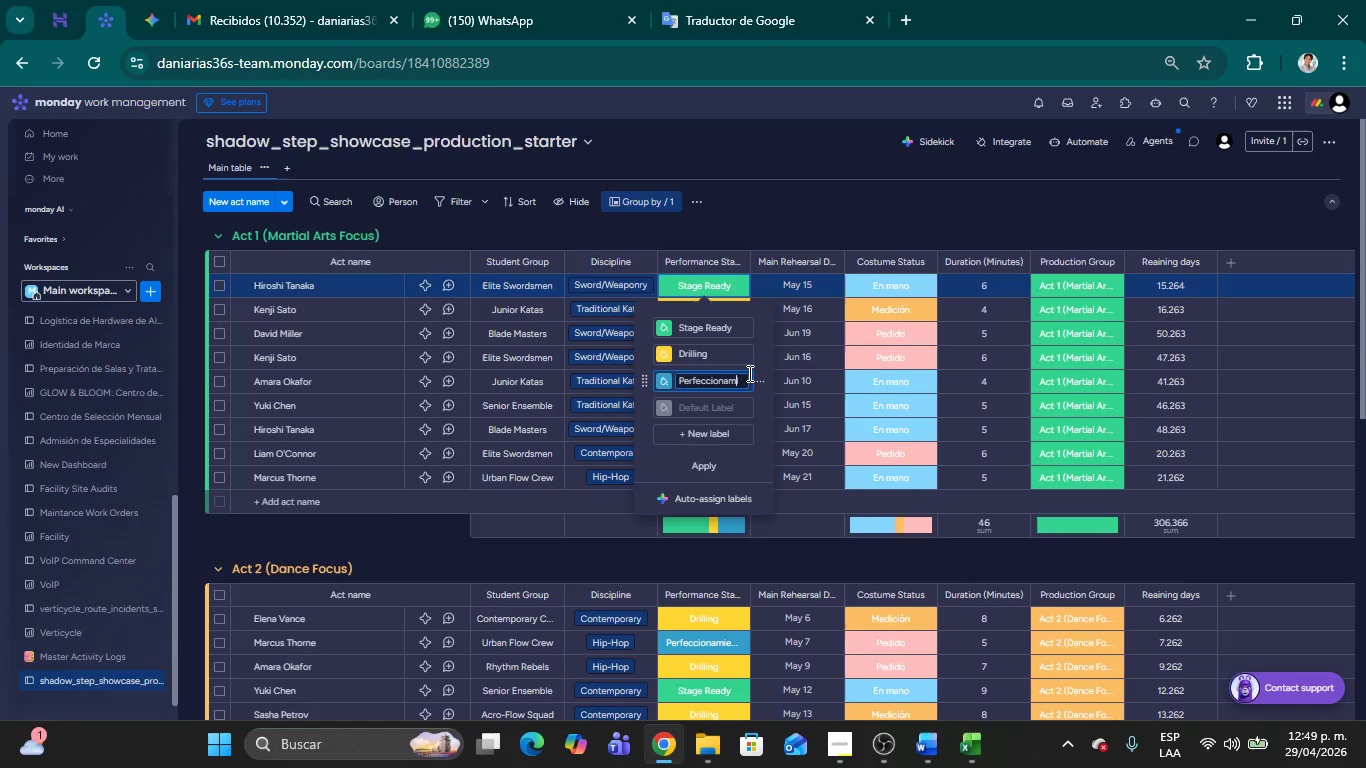 
hold_key(key=Backspace, duration=1.34)
 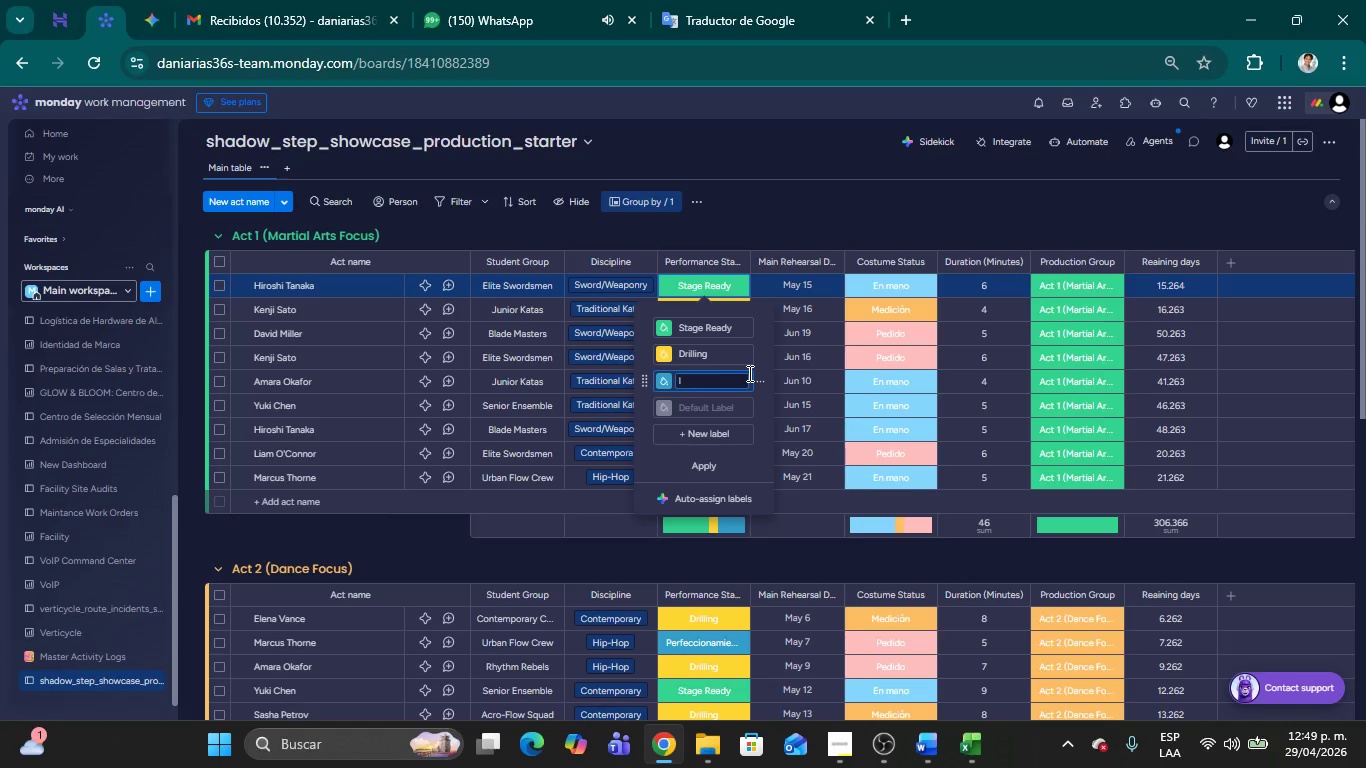 
key(Delete)
 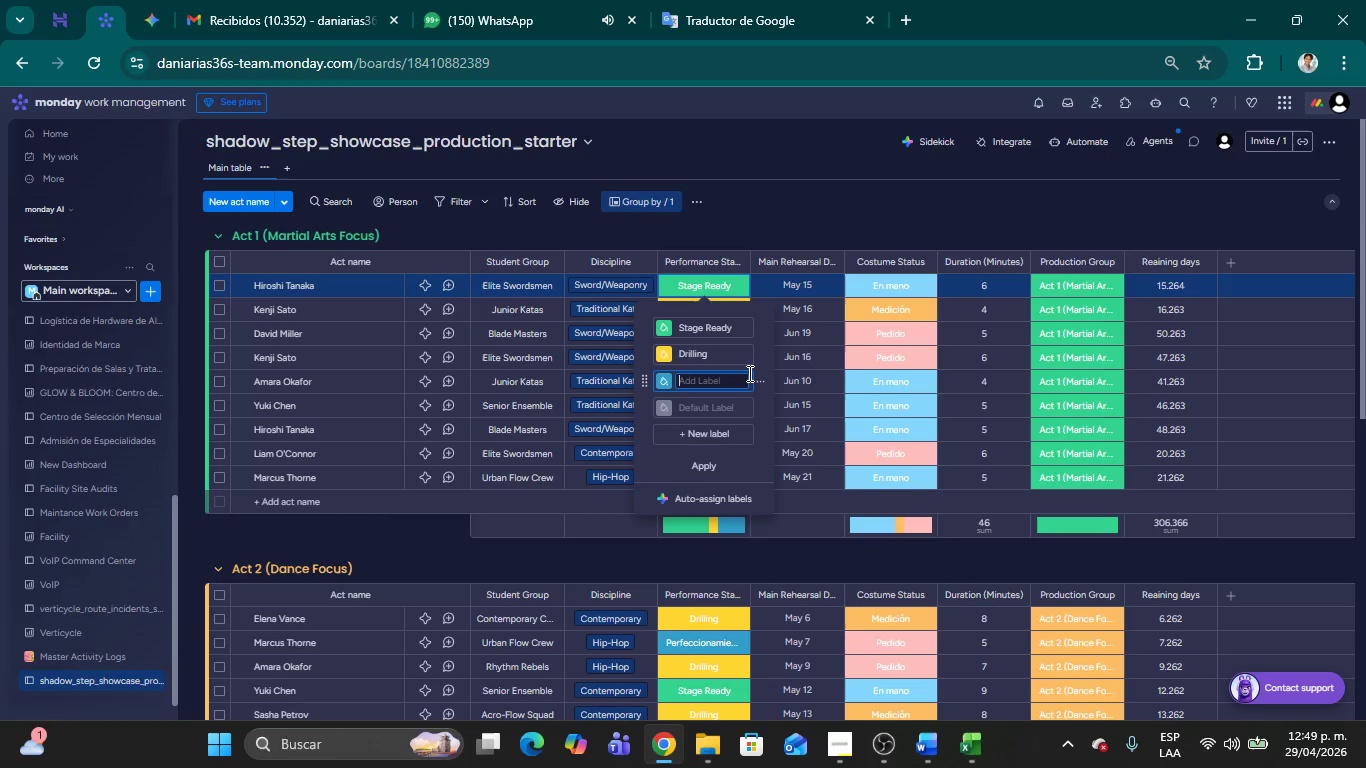 
key(Control+V)
 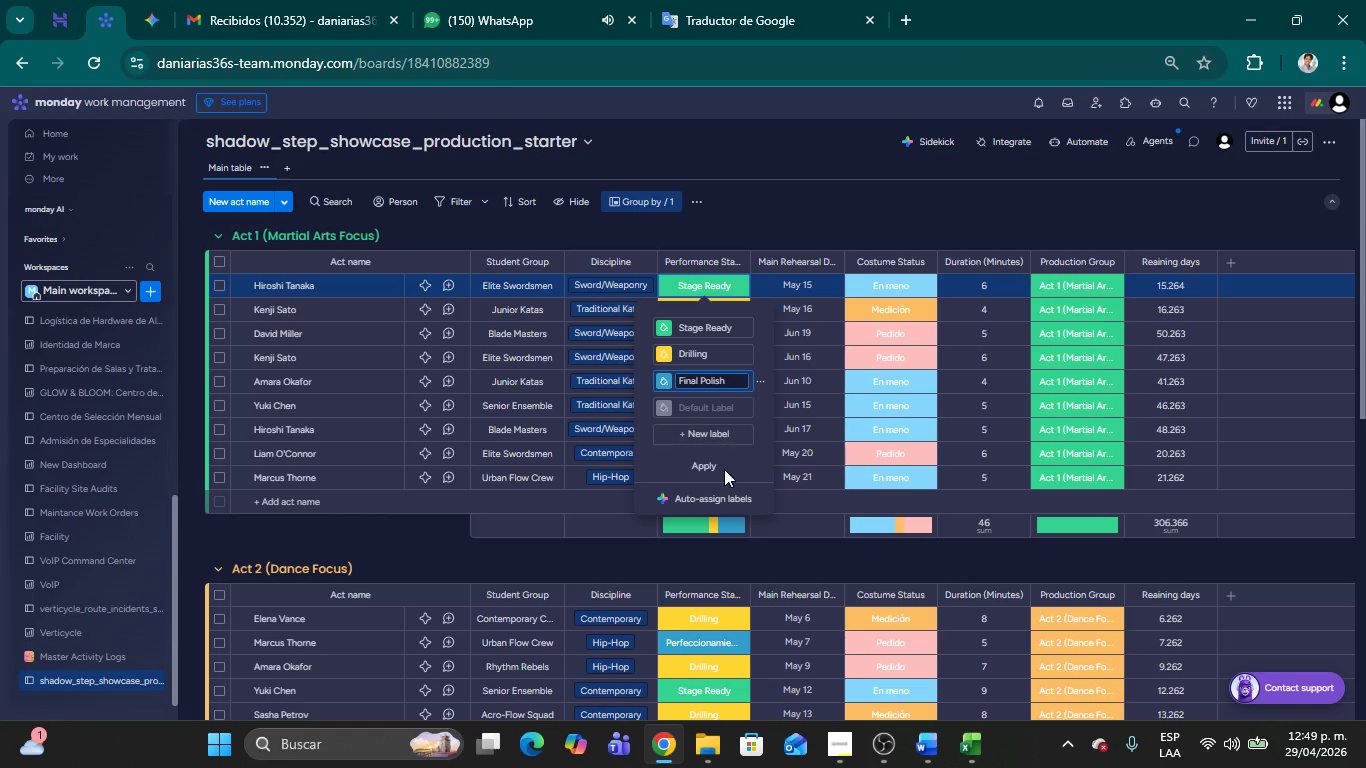 
left_click([703, 462])
 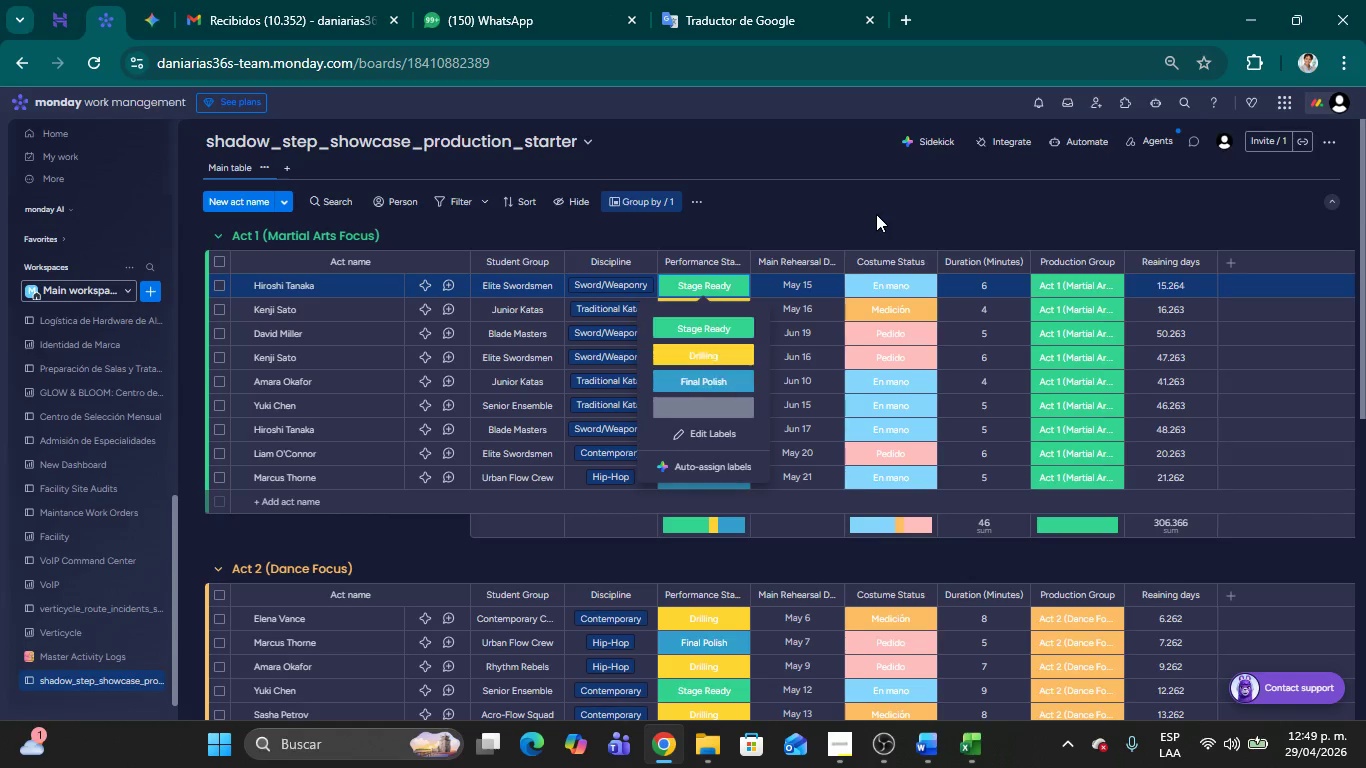 
left_click([876, 214])
 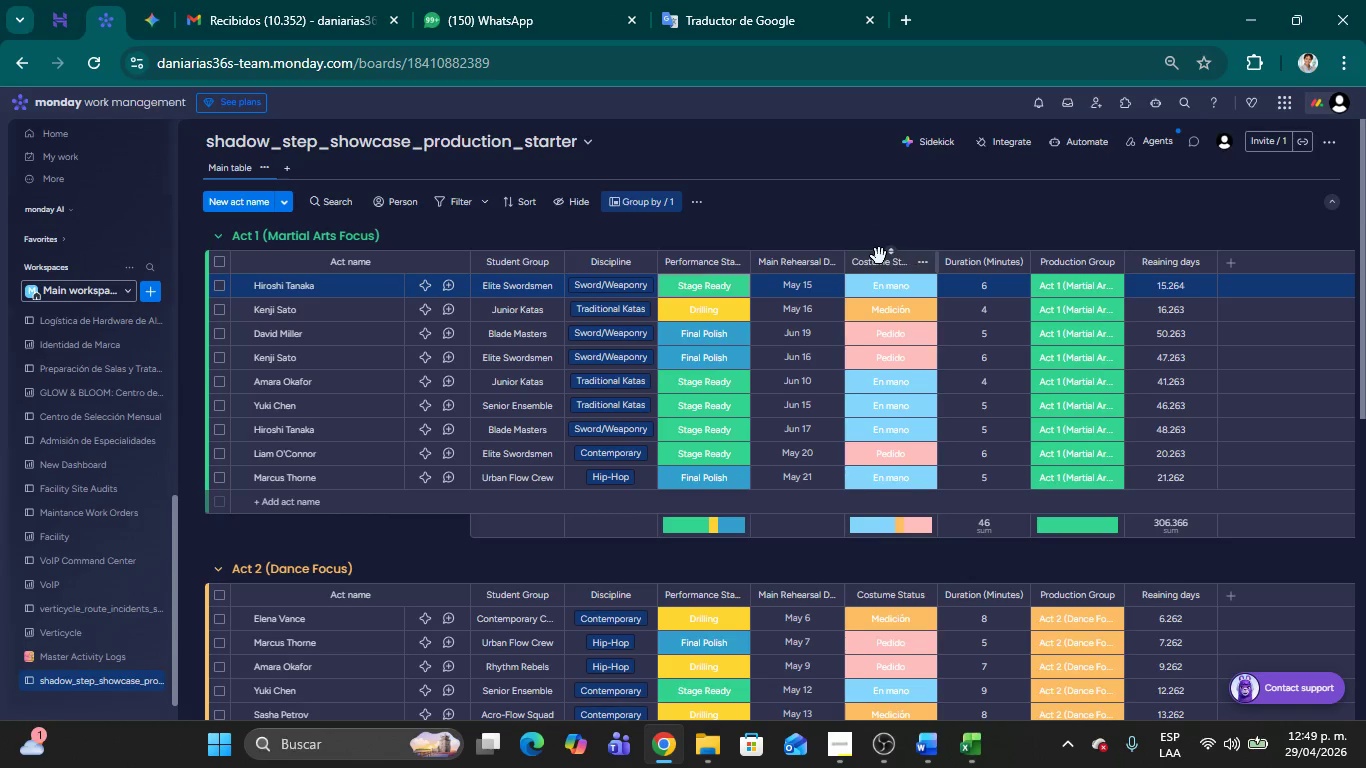 
key(Alt+AltLeft)
 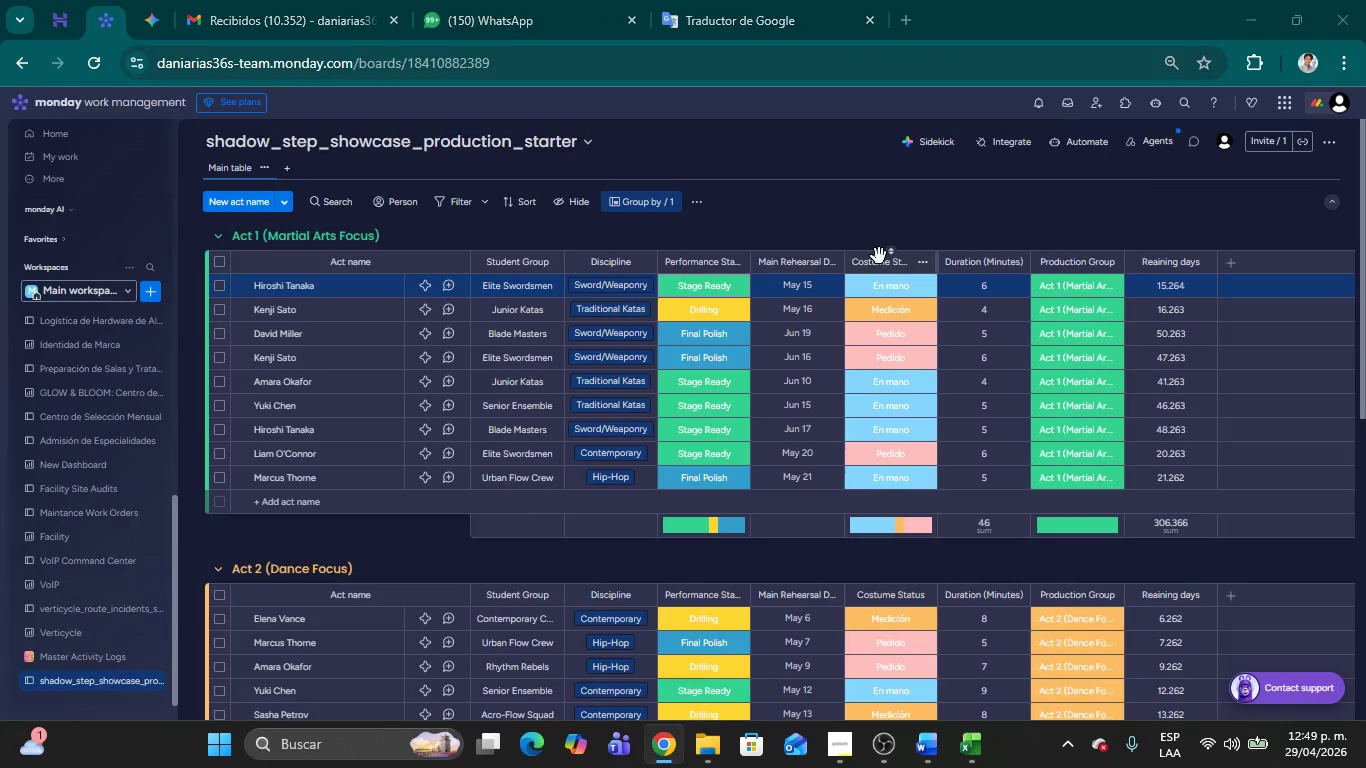 
key(Alt+Tab)
 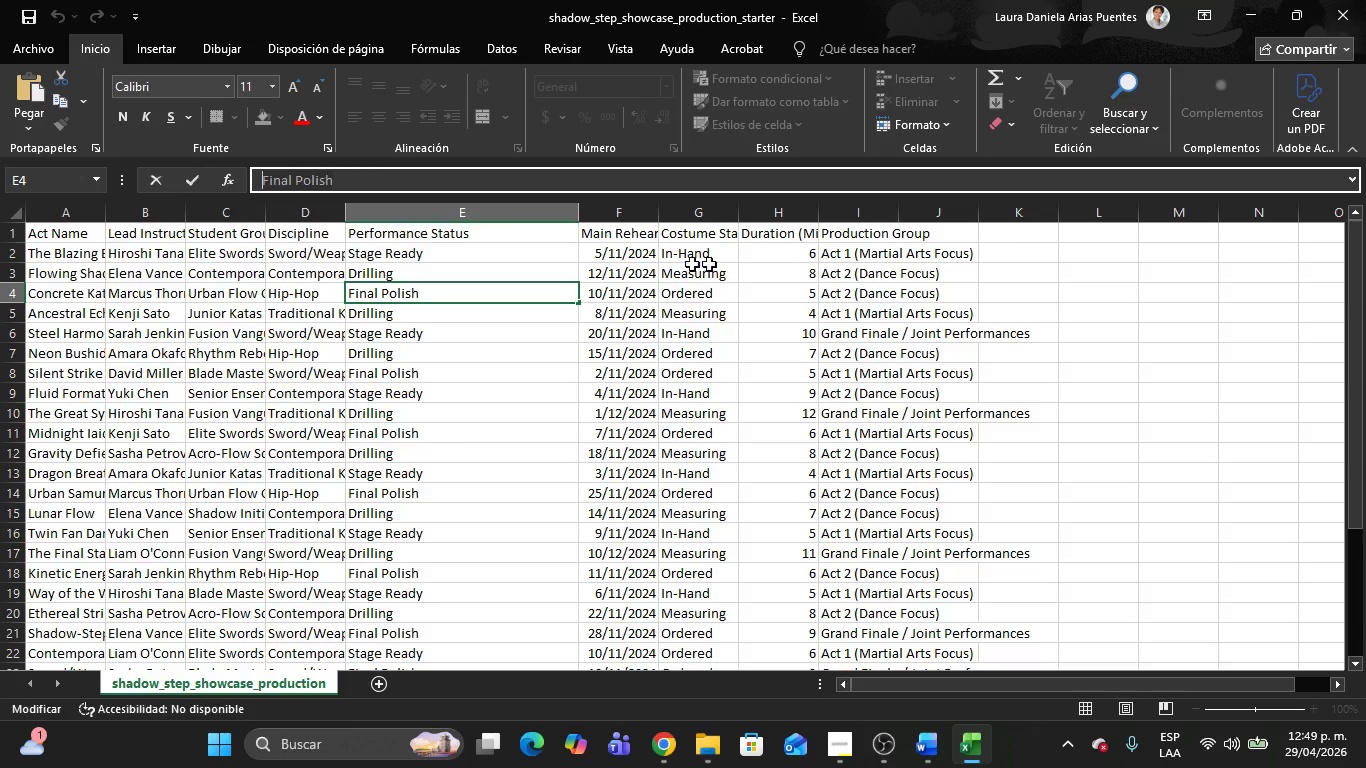 
left_click([695, 249])
 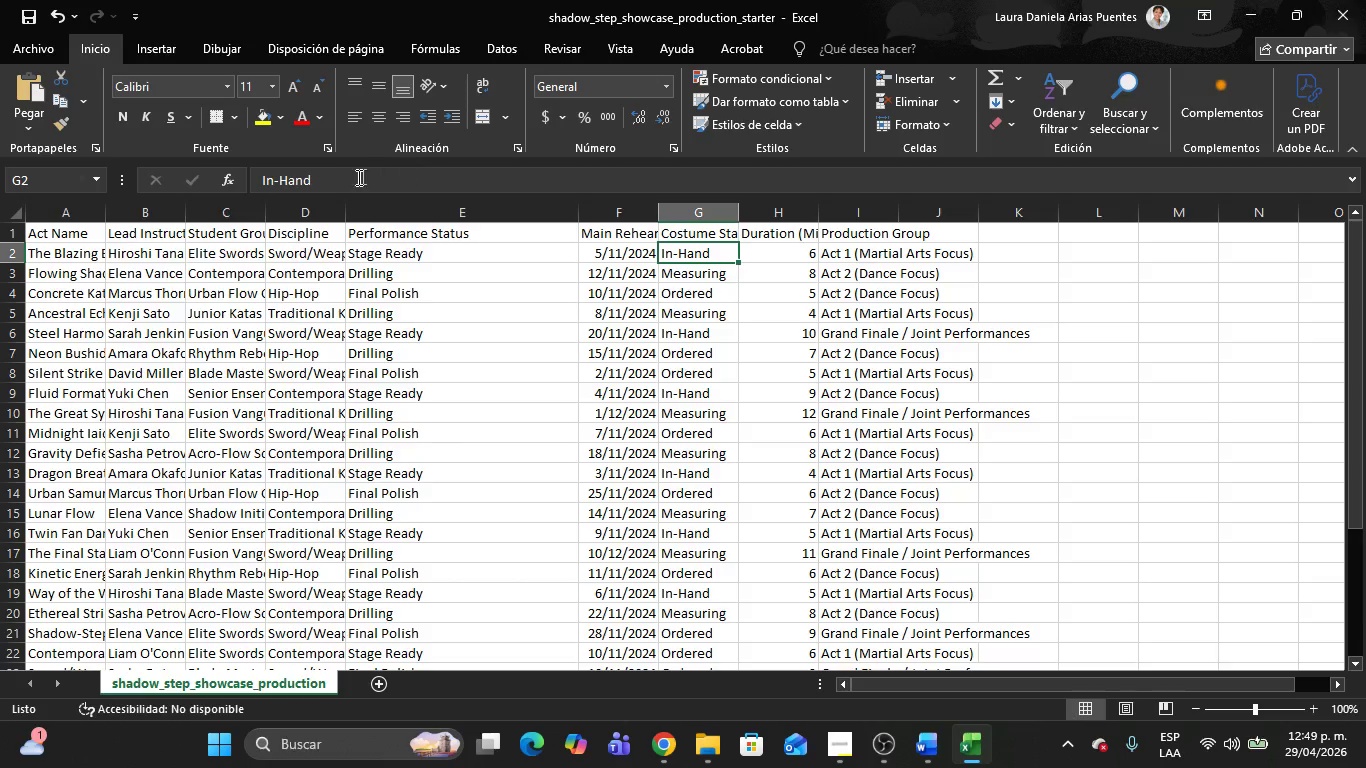 
left_click_drag(start_coordinate=[347, 179], to_coordinate=[257, 175])
 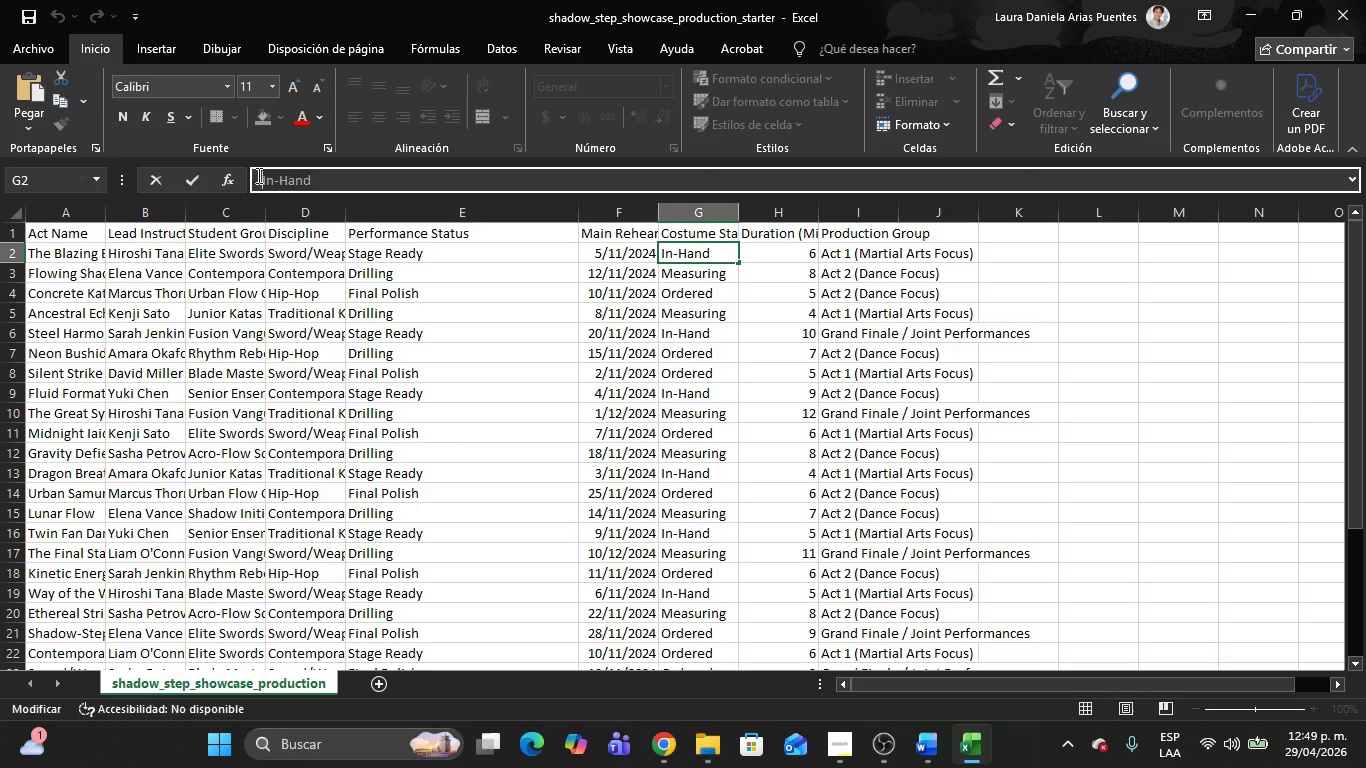 
key(Control+C)
 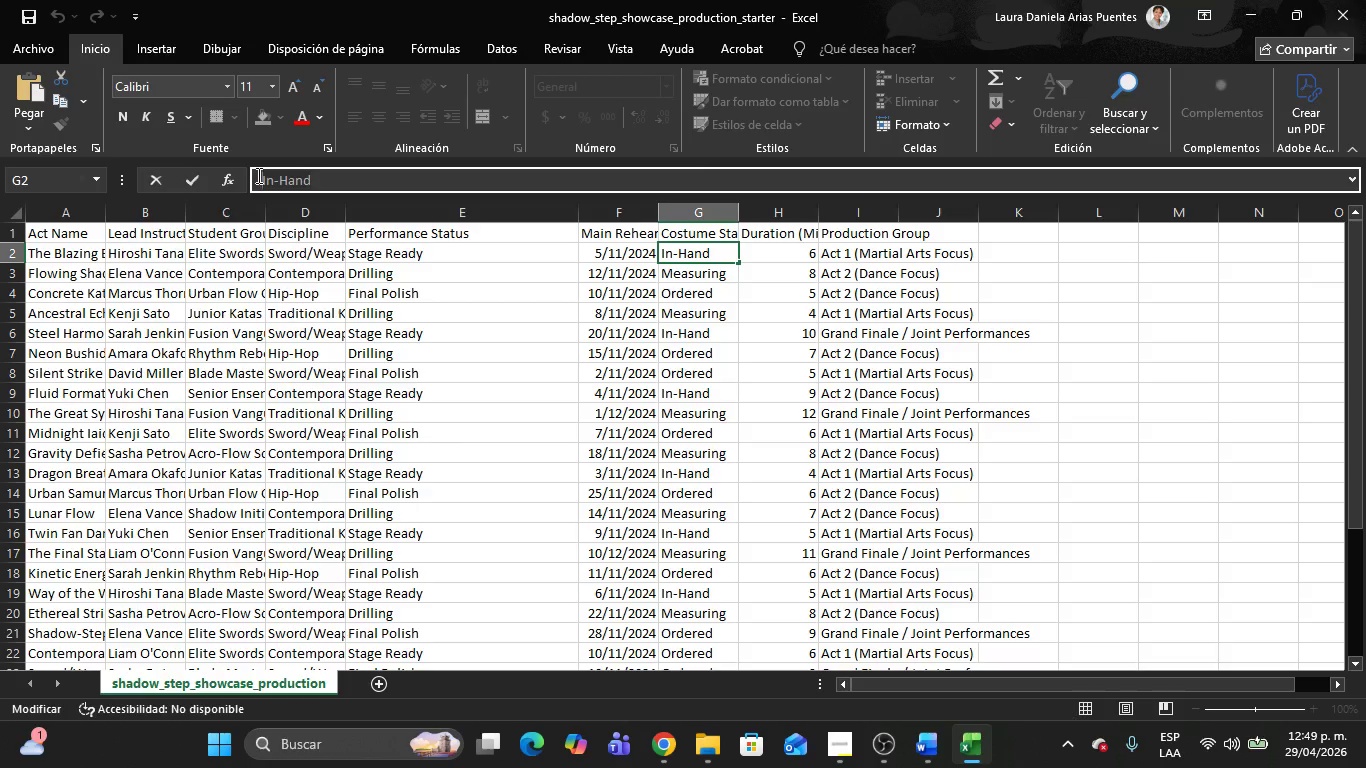 
key(Alt+Tab)
 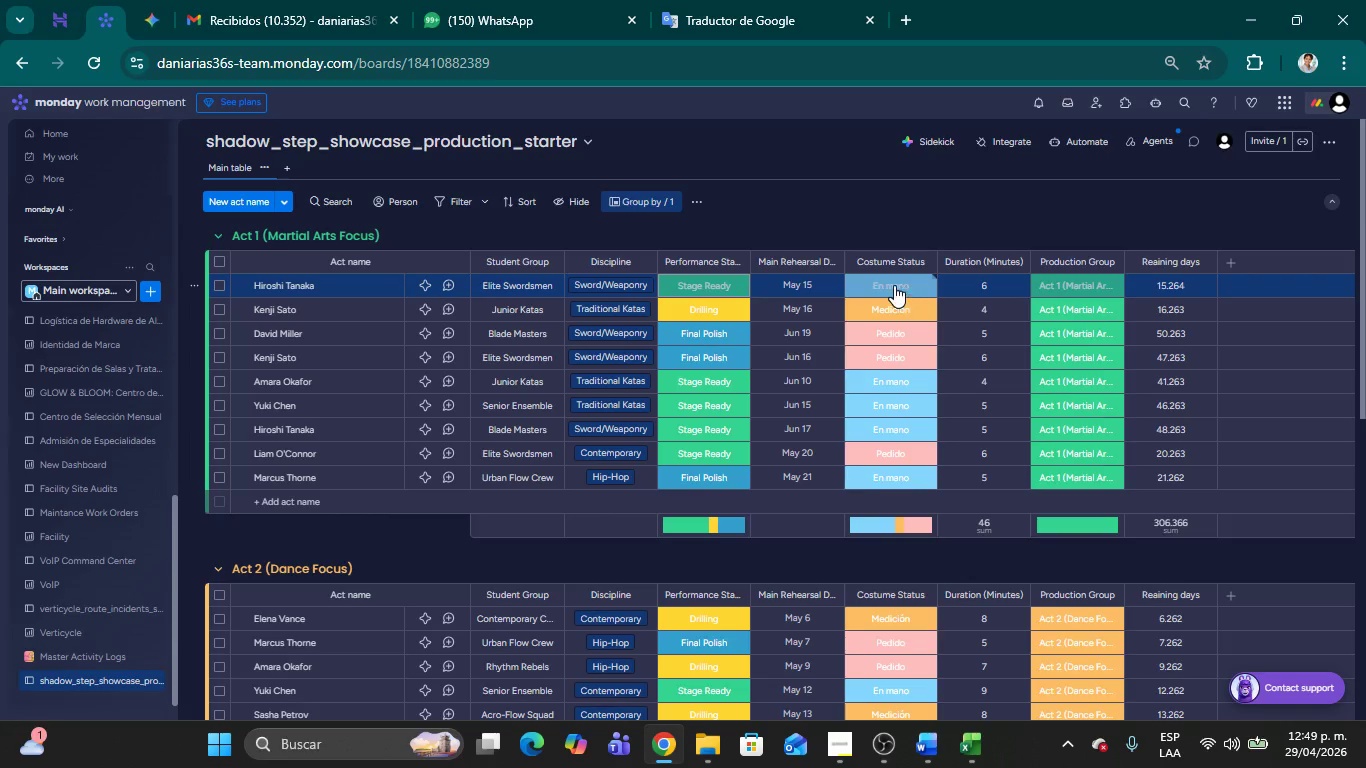 
left_click([891, 285])
 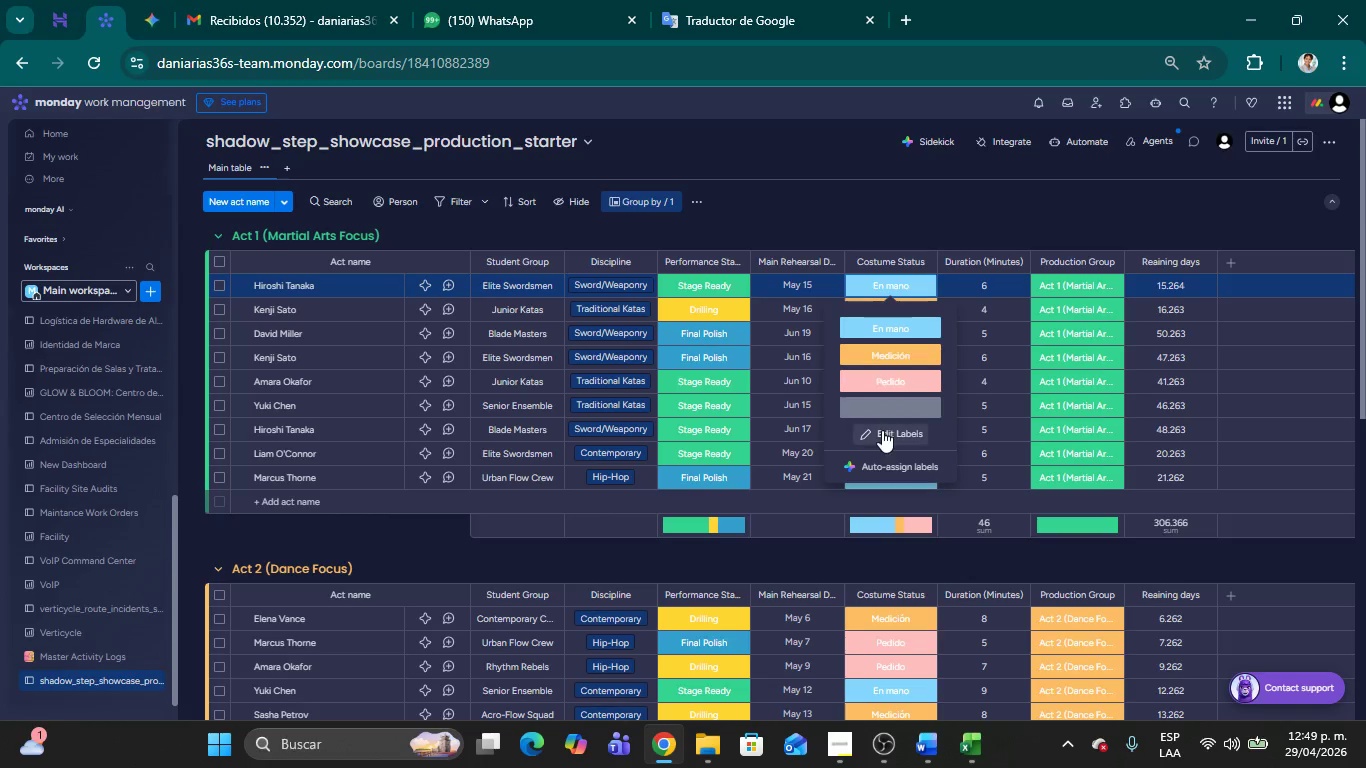 
left_click([883, 432])
 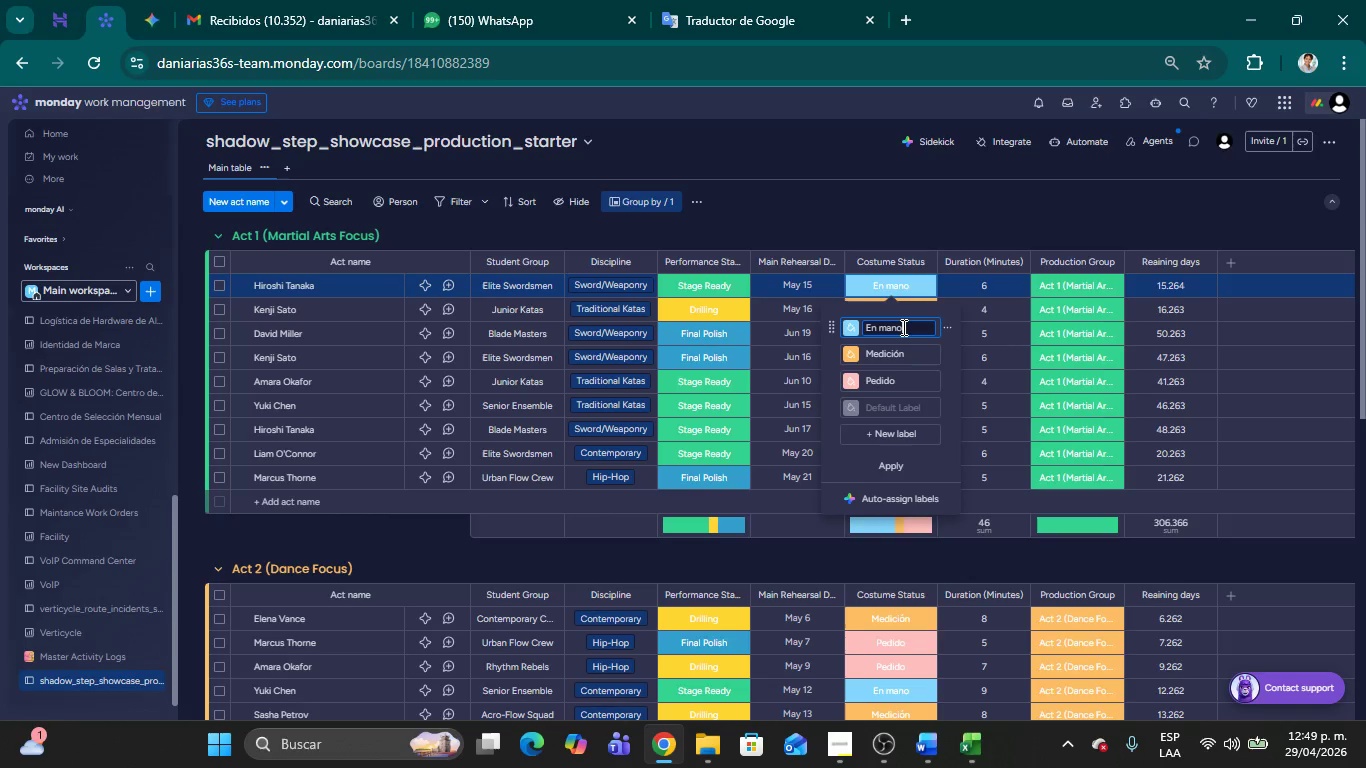 
left_click_drag(start_coordinate=[902, 327], to_coordinate=[839, 323])
 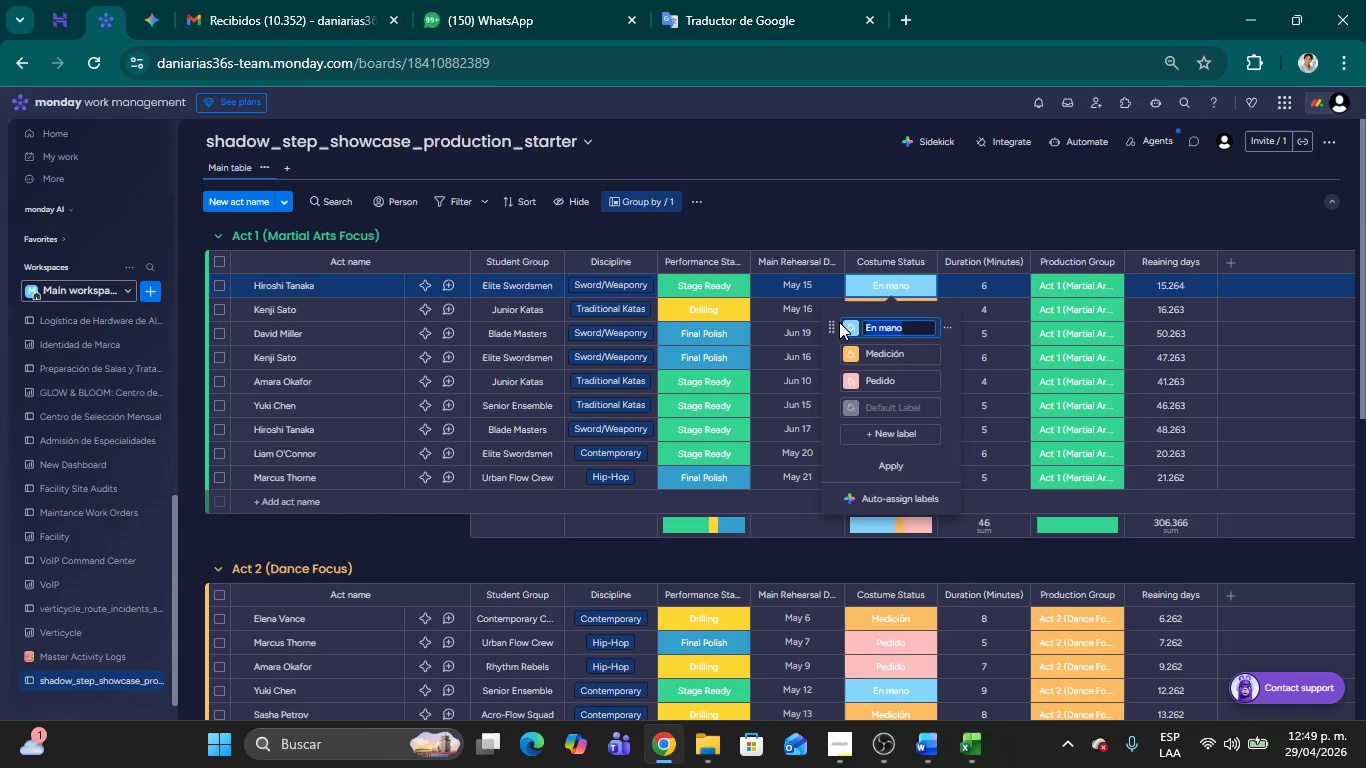 
key(Control+V)
 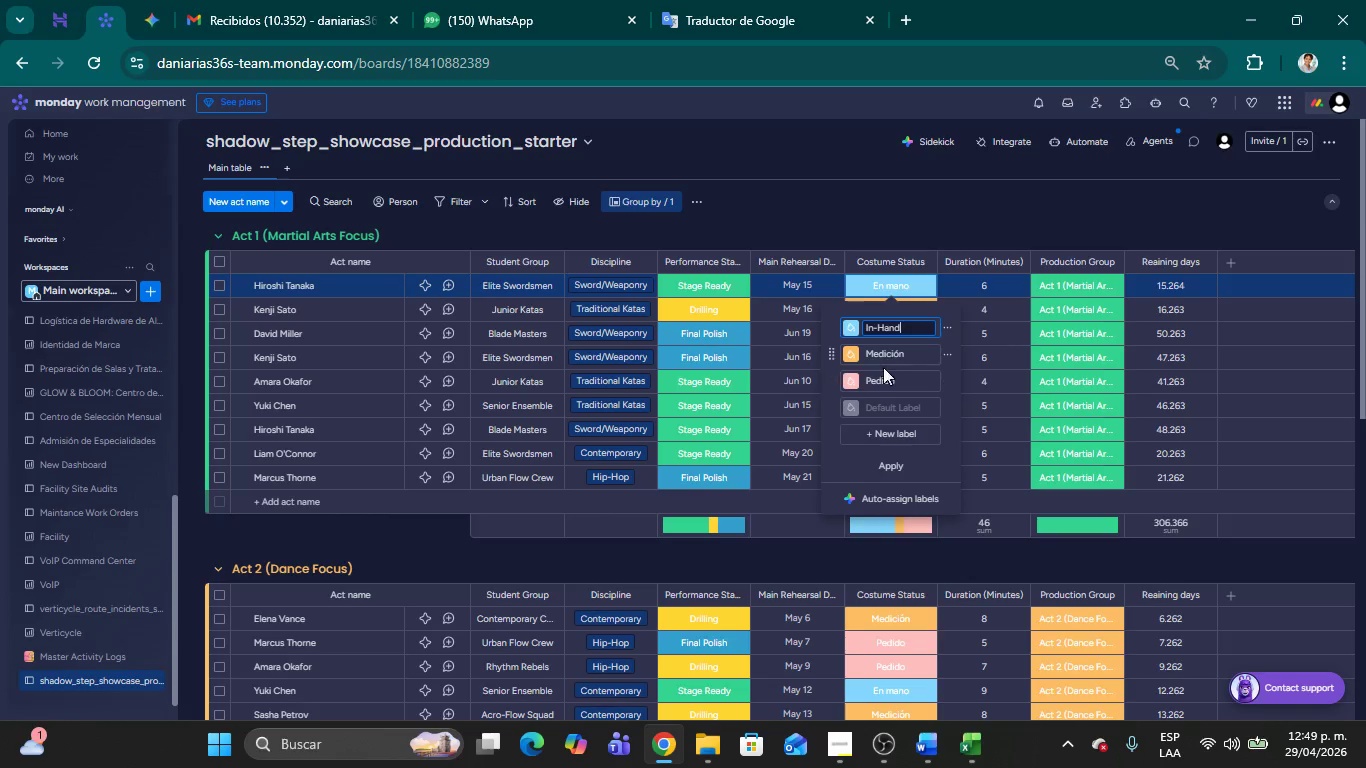 
left_click([886, 355])
 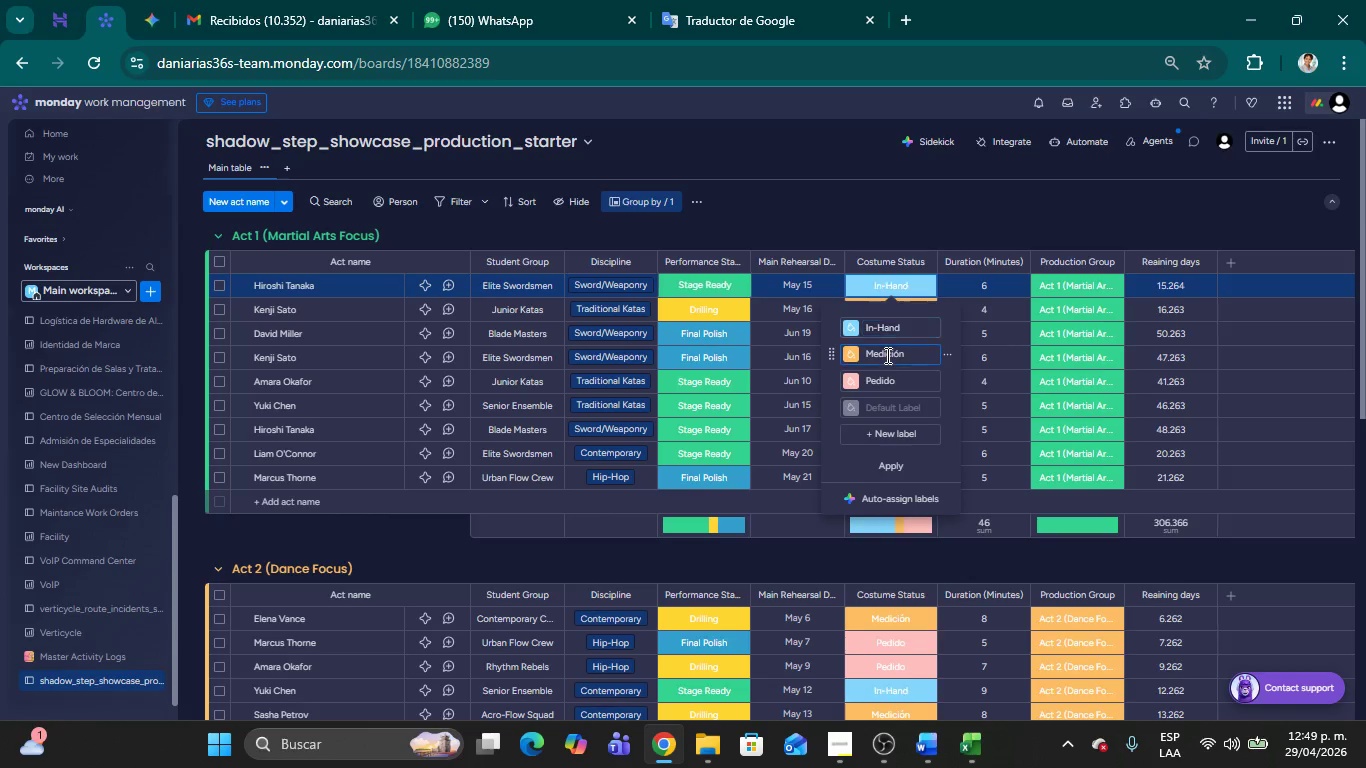 
key(Alt+AltLeft)
 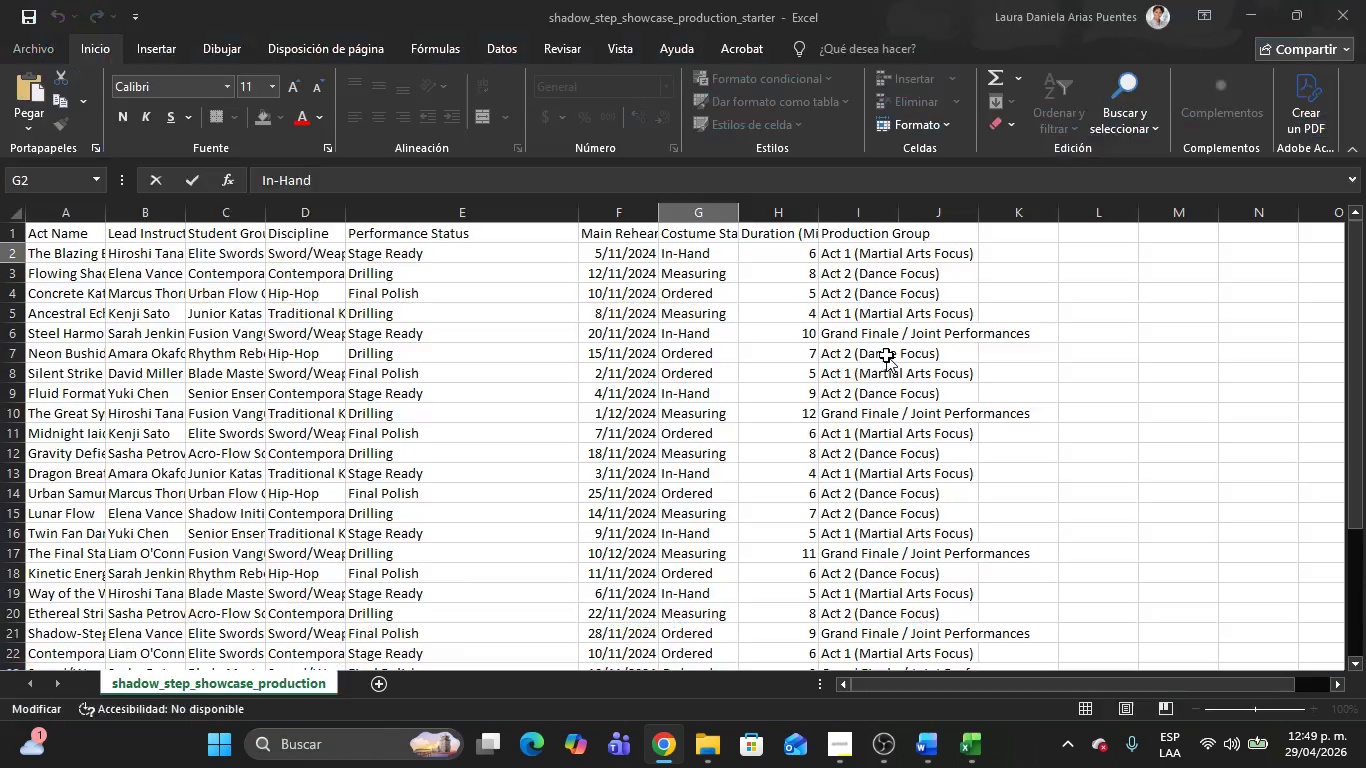 
key(Alt+Tab)
 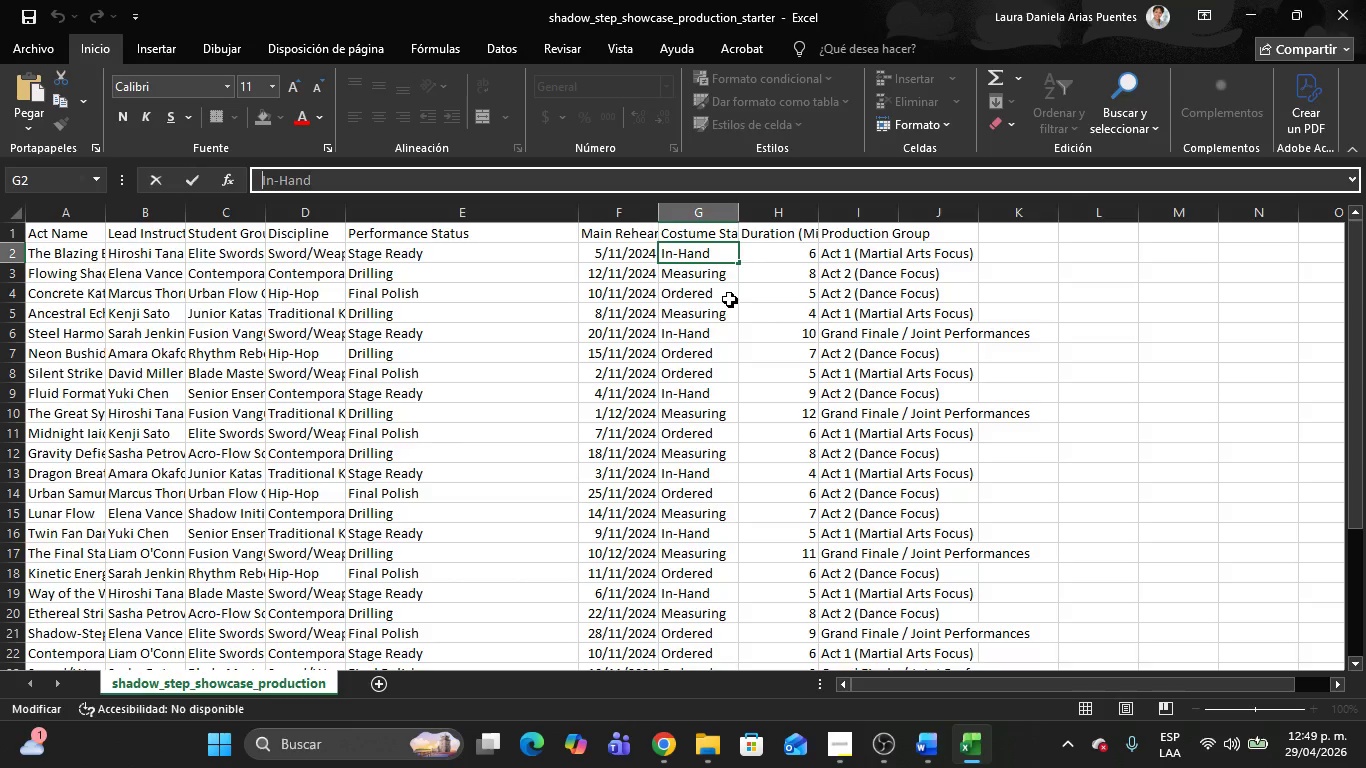 
left_click([711, 281])
 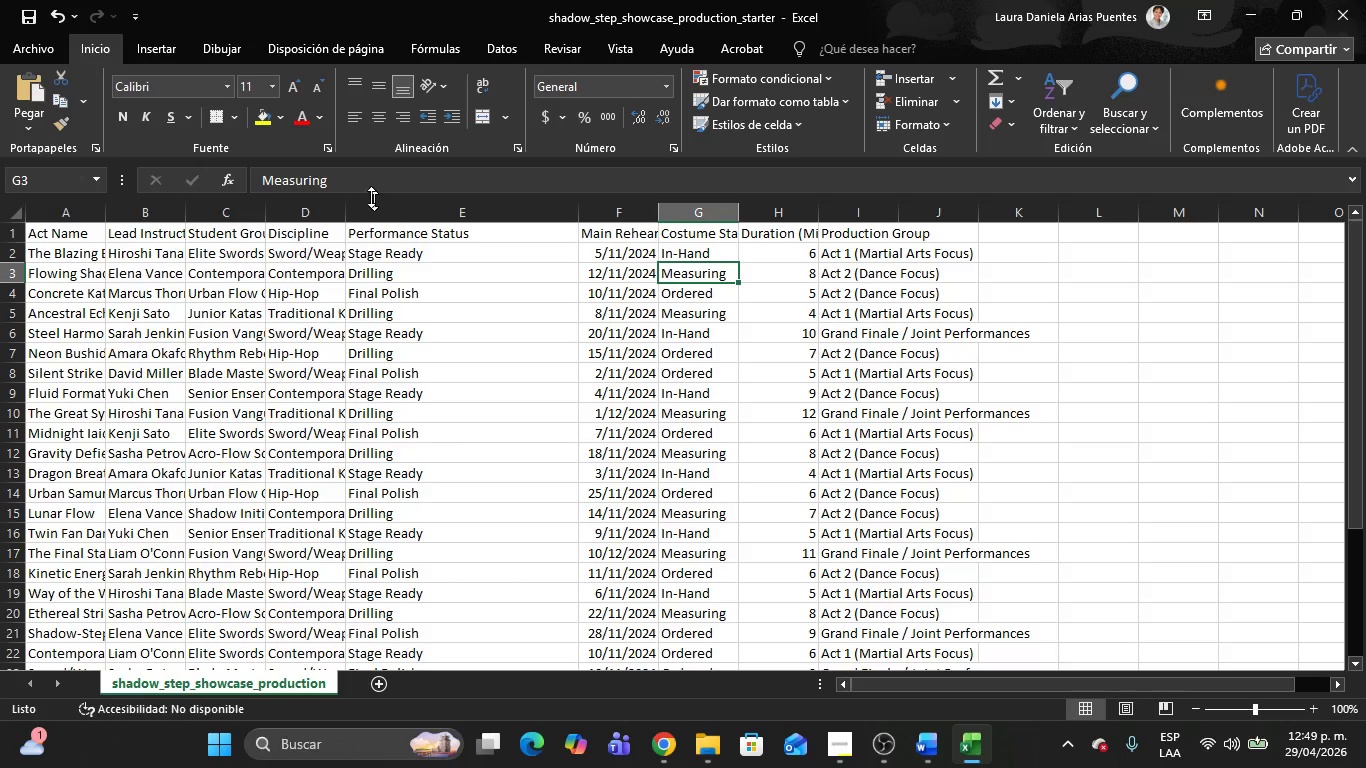 
left_click_drag(start_coordinate=[355, 187], to_coordinate=[258, 176])
 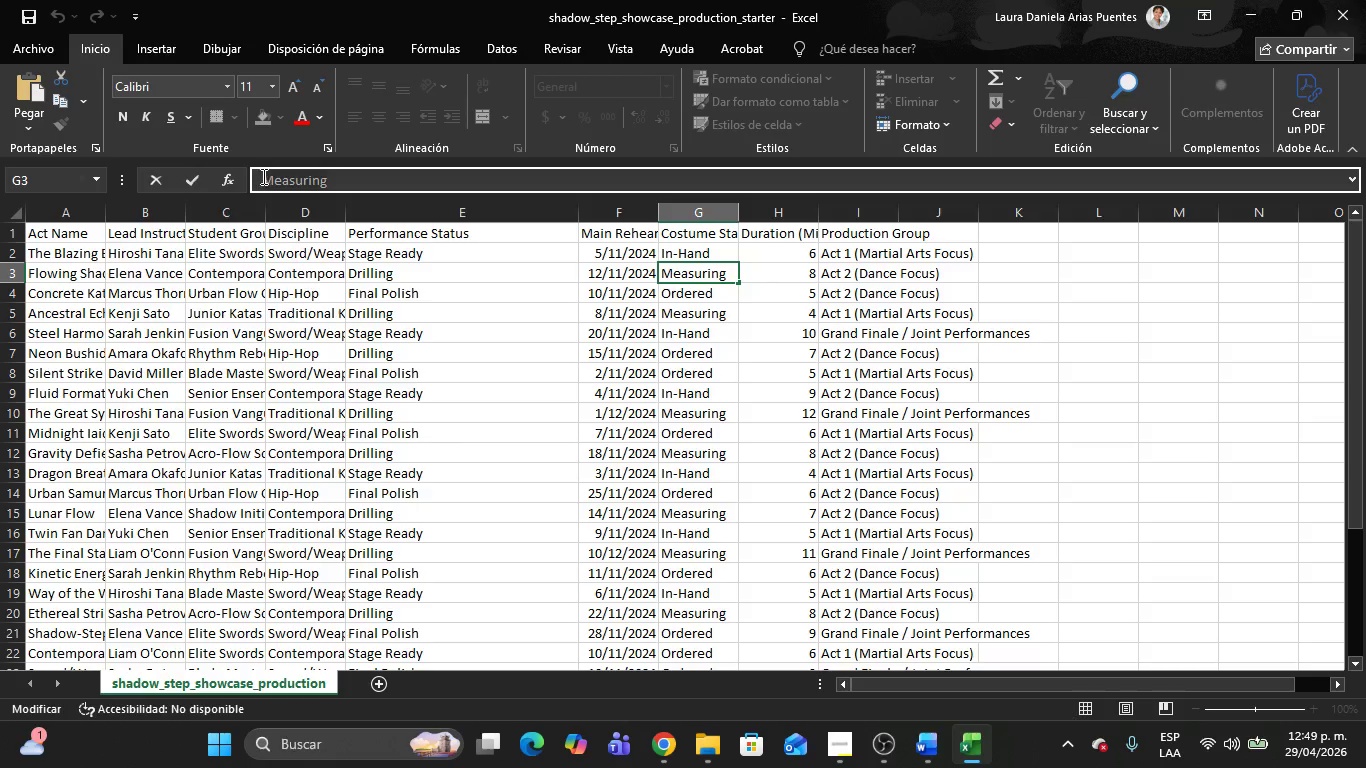 
key(Control+C)
 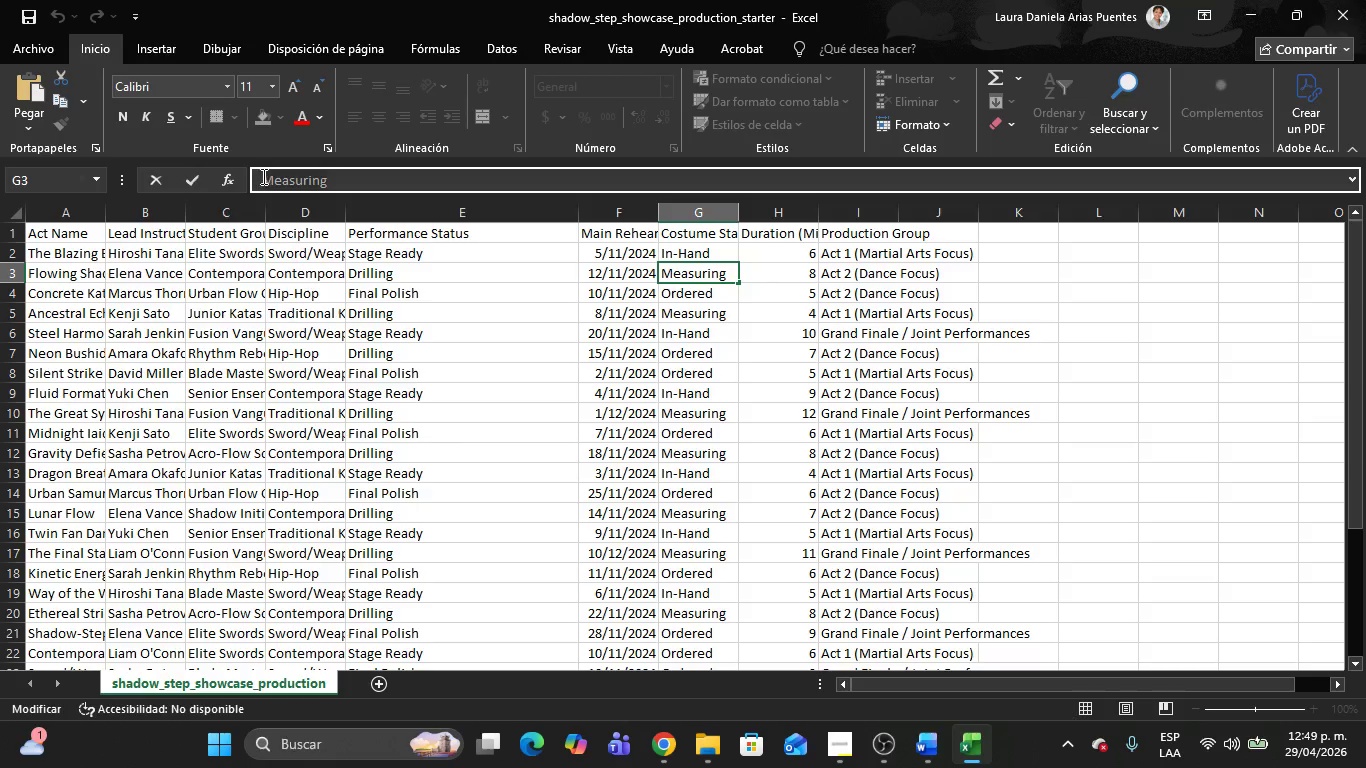 
key(Alt+AltLeft)
 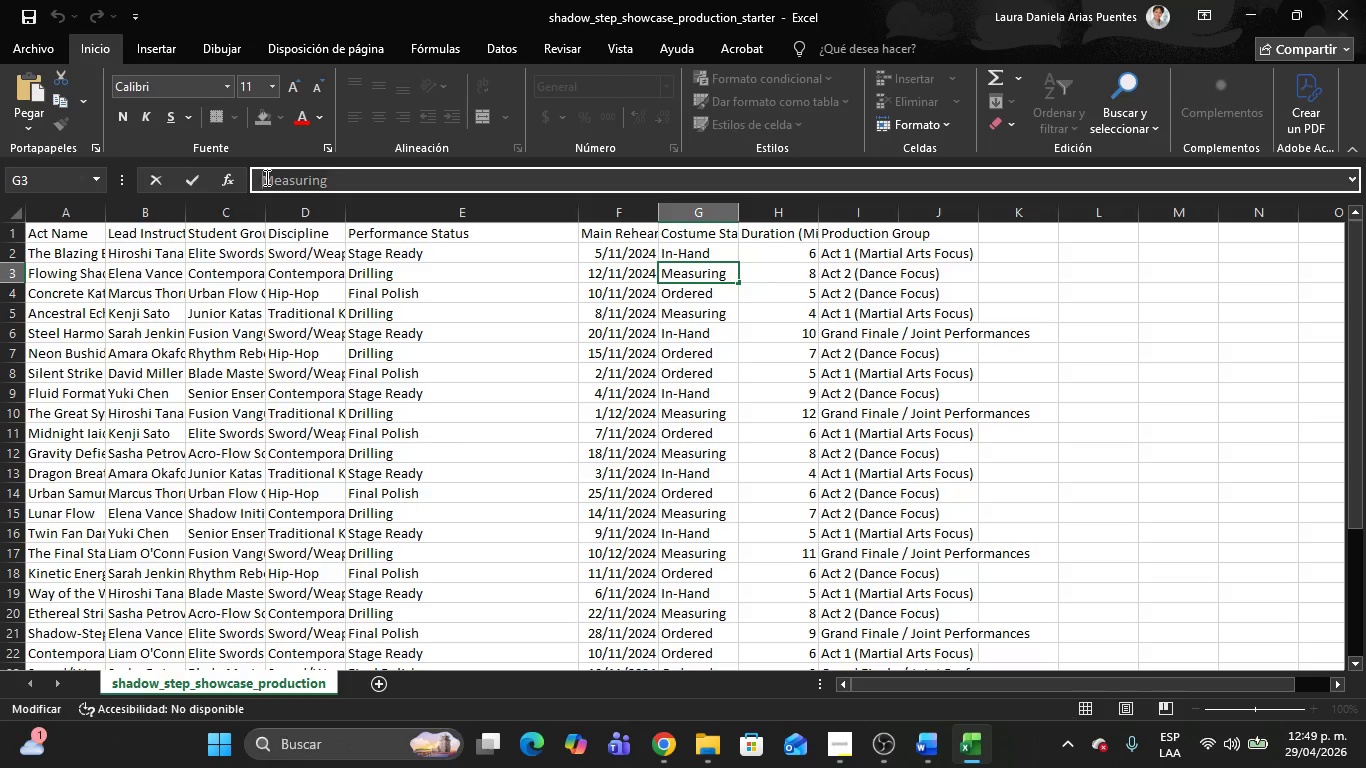 
key(Alt+Tab)
 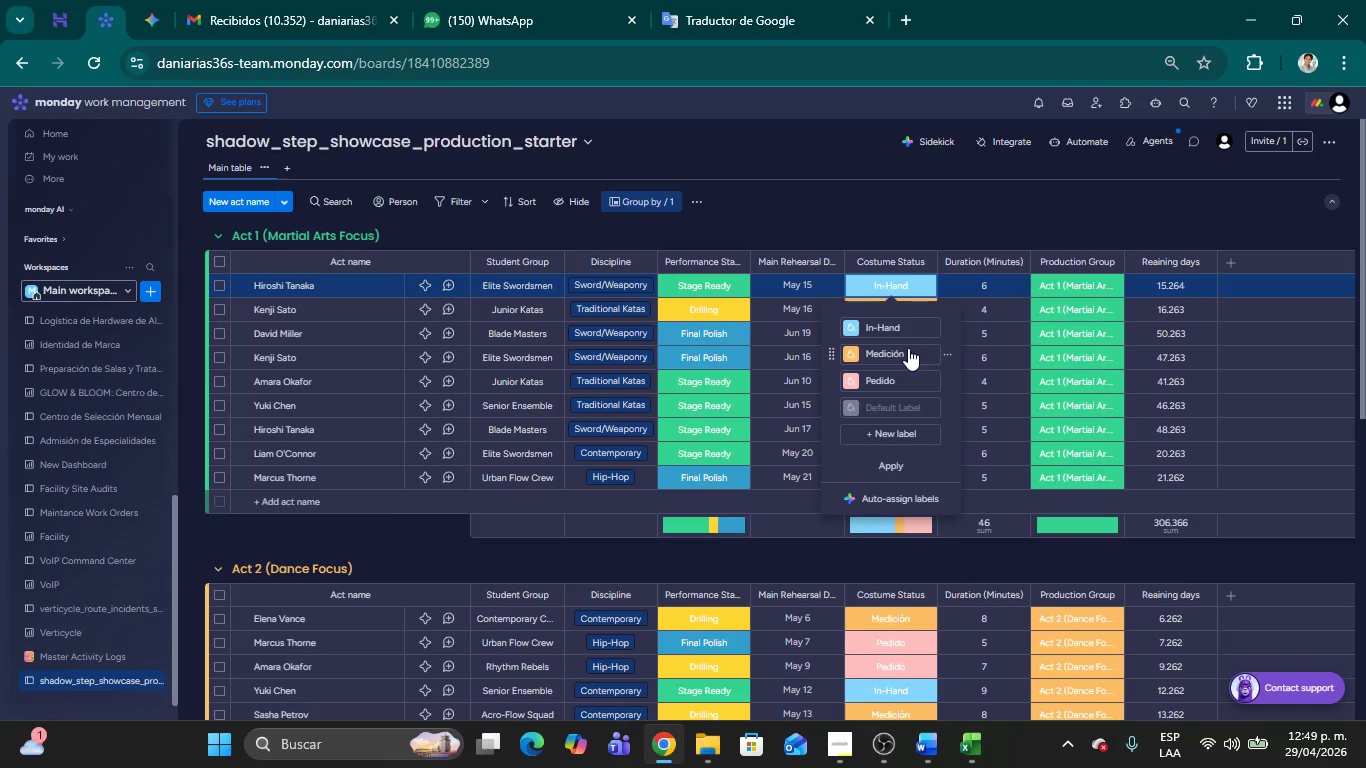 
left_click_drag(start_coordinate=[901, 354], to_coordinate=[867, 356])
 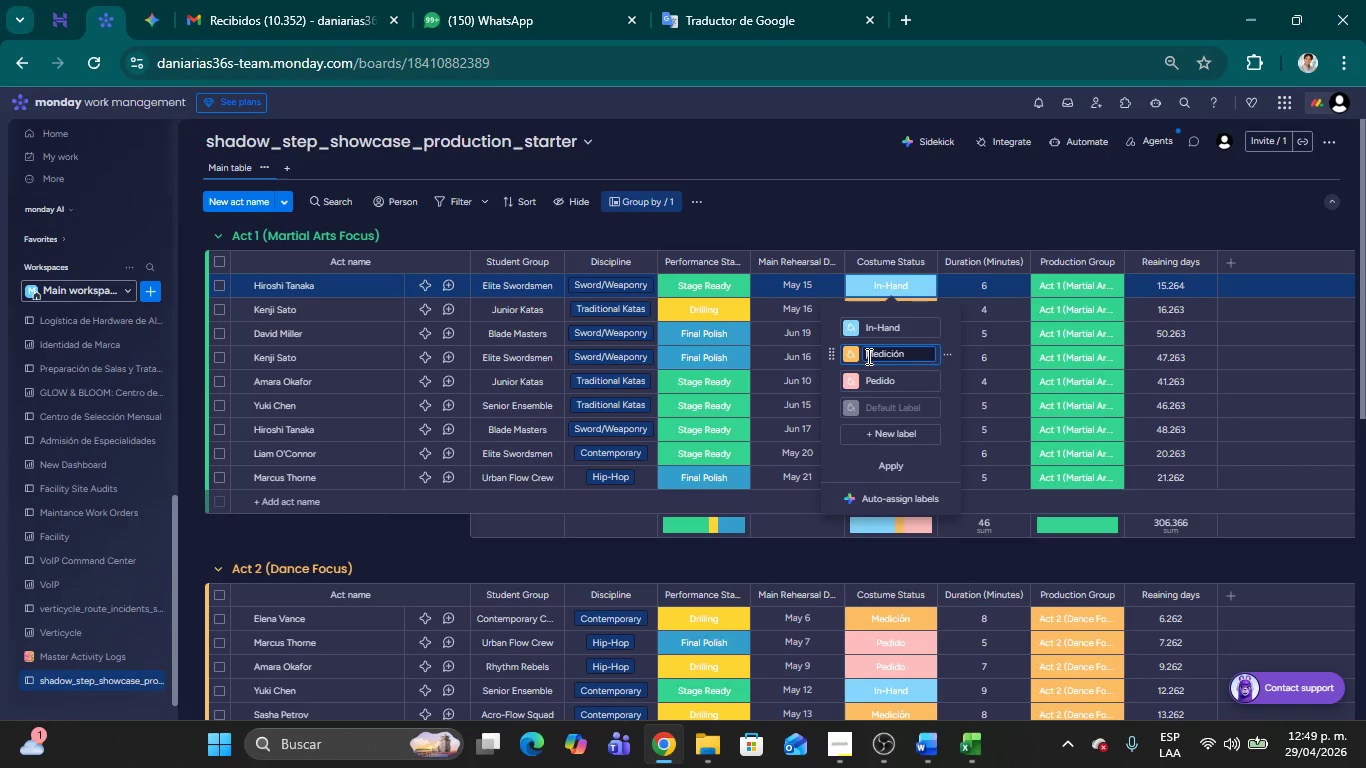 
double_click([867, 356])
 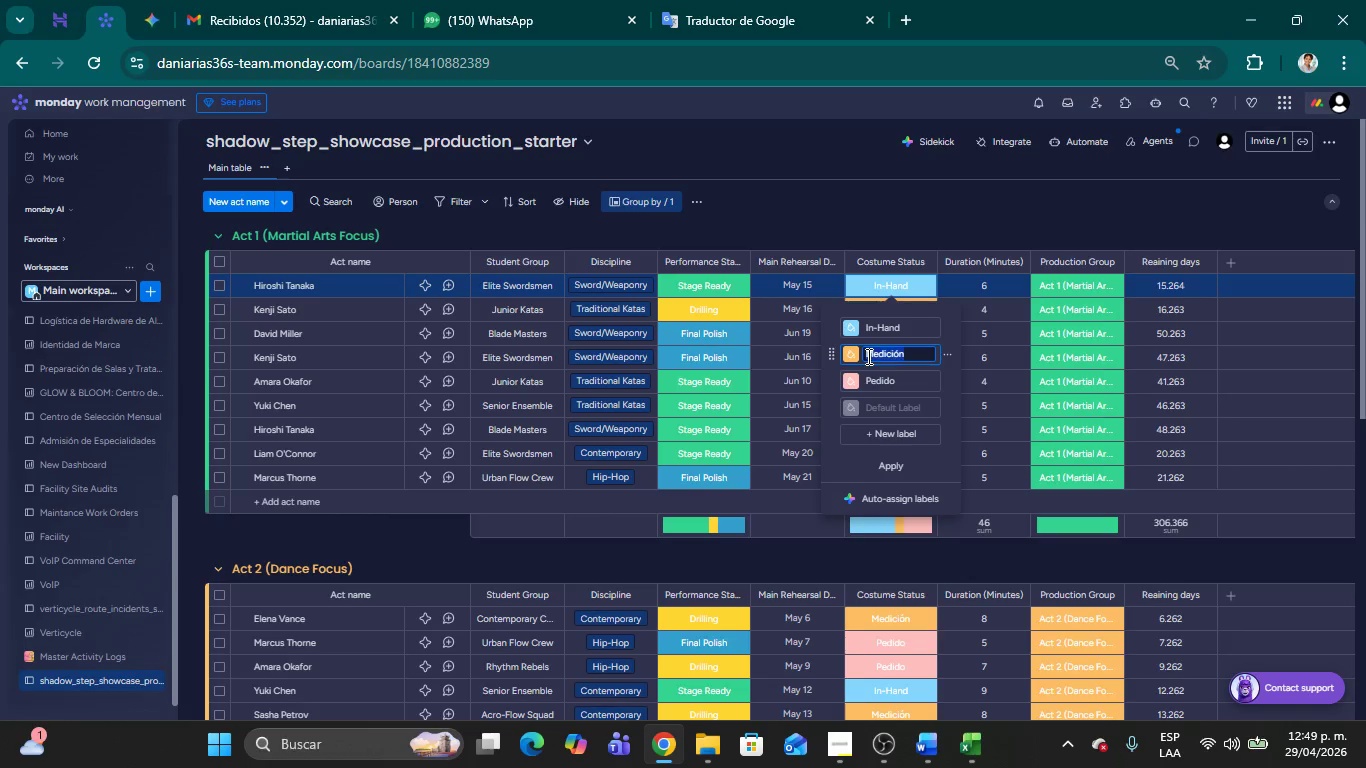 
triple_click([867, 356])
 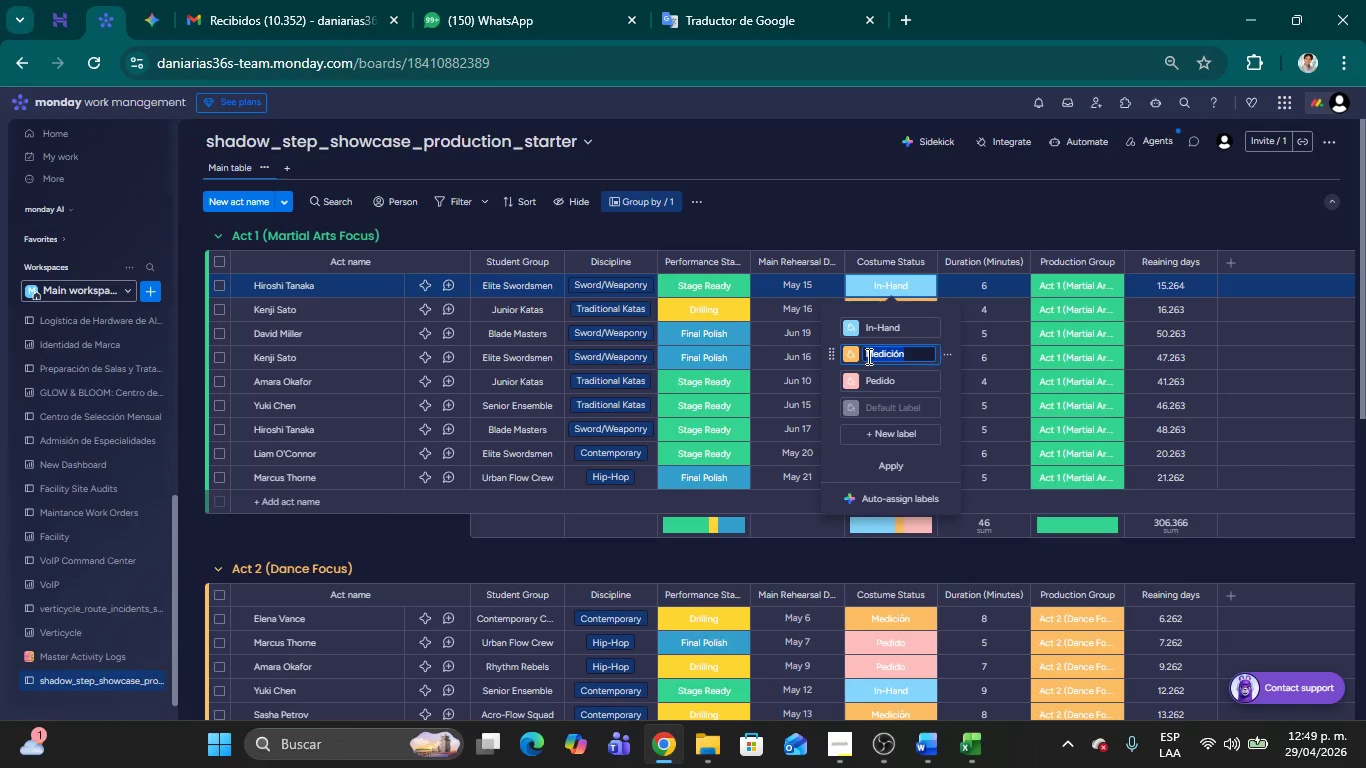 
key(Backspace)
 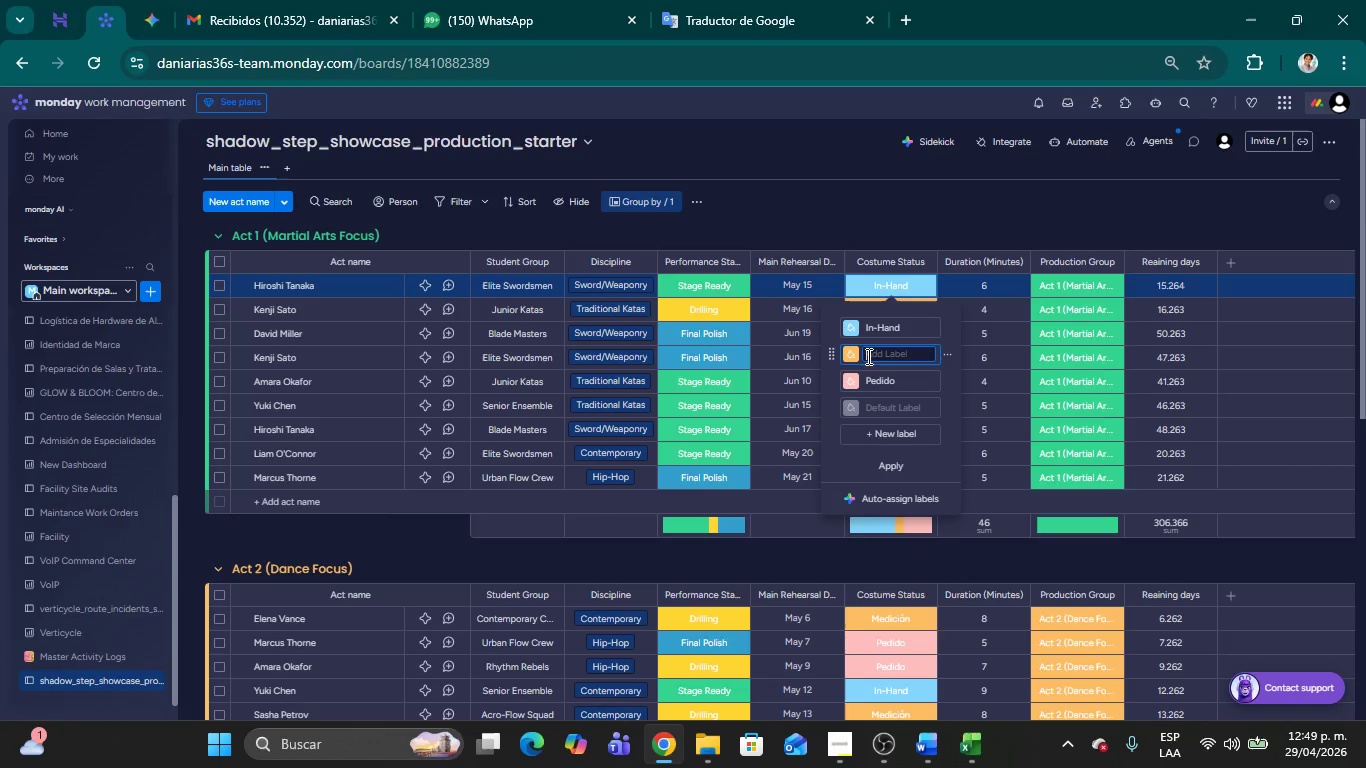 
key(Control+V)
 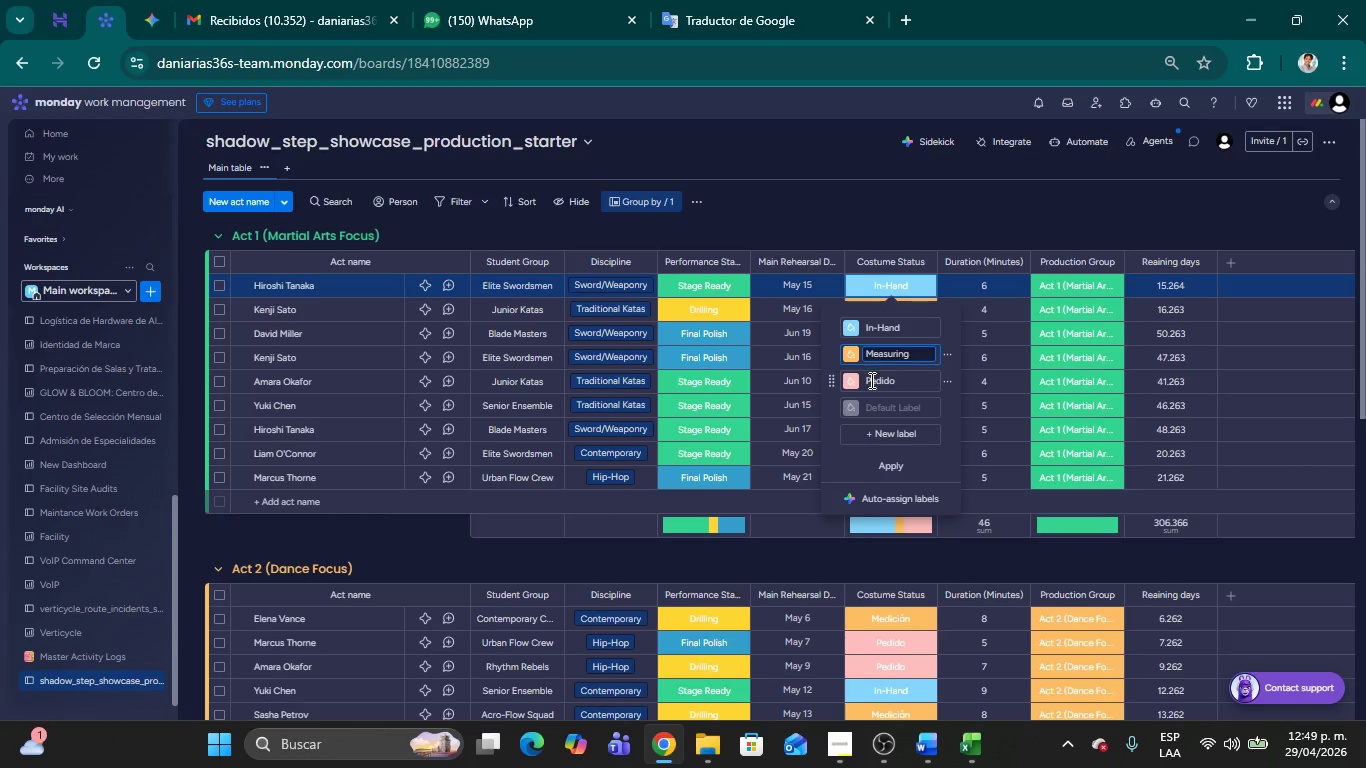 
double_click([870, 380])
 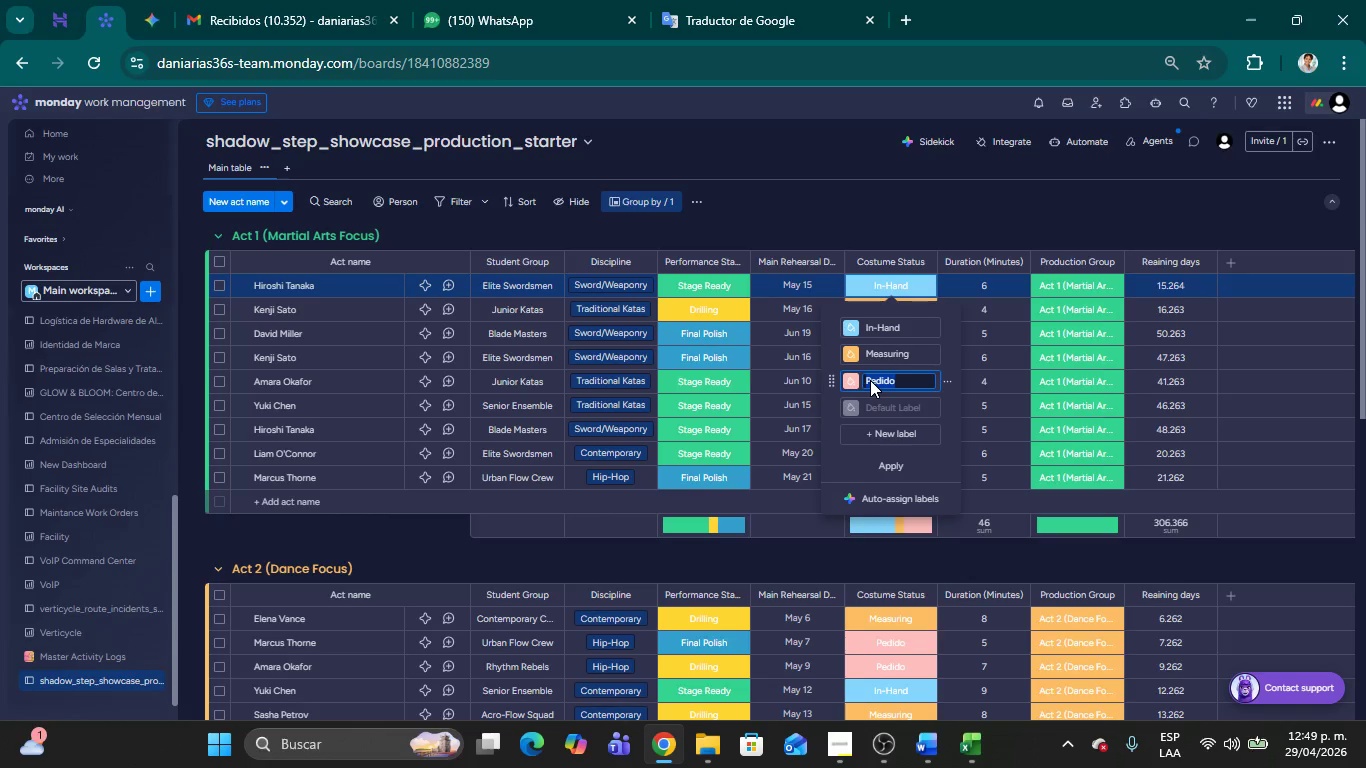 
key(Backspace)
 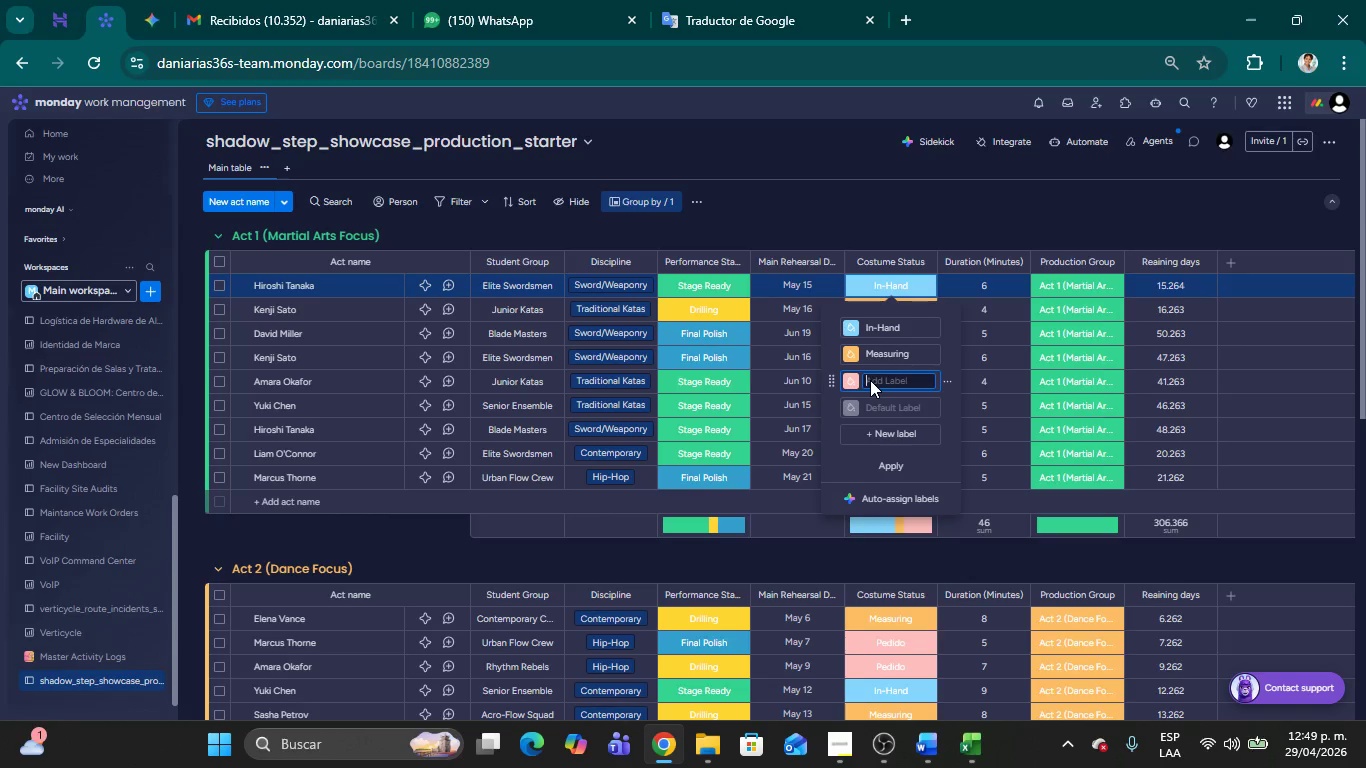 
key(Alt+AltLeft)
 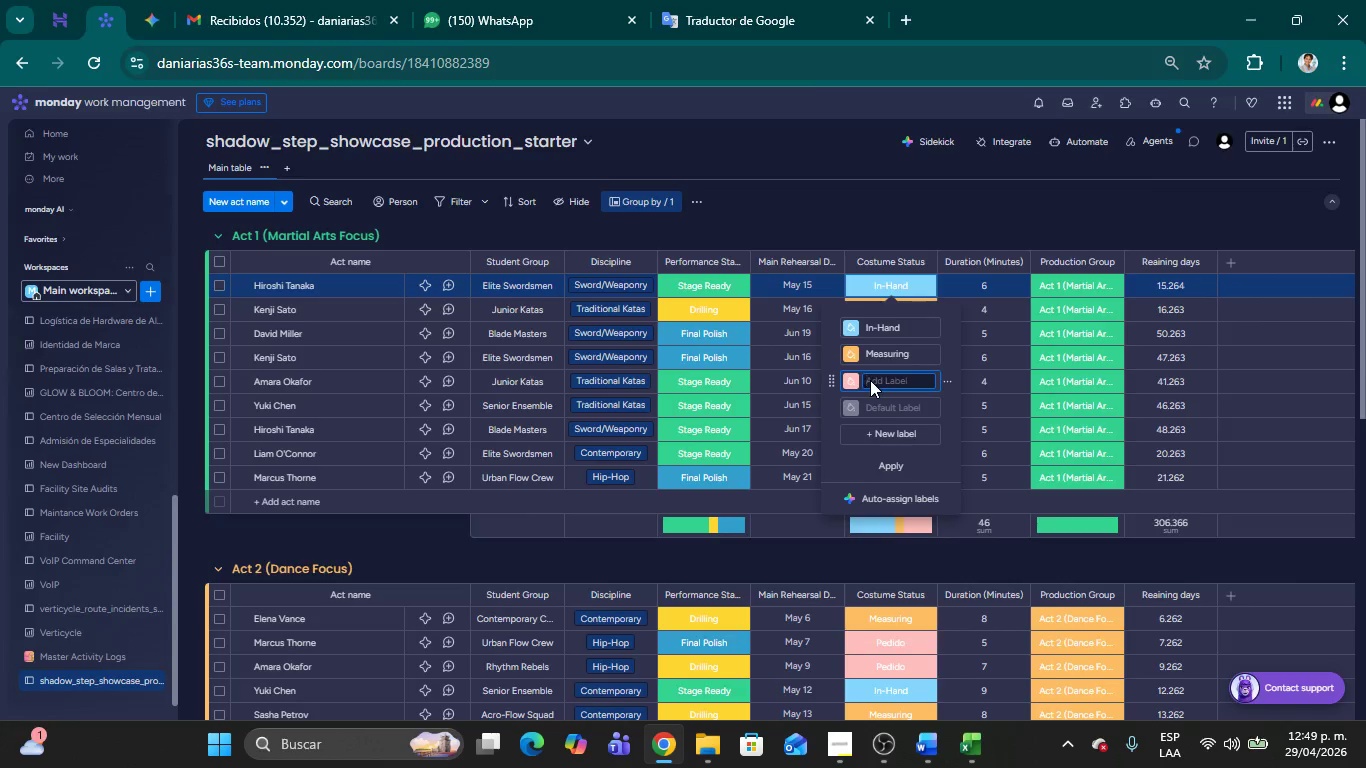 
key(Alt+Tab)
 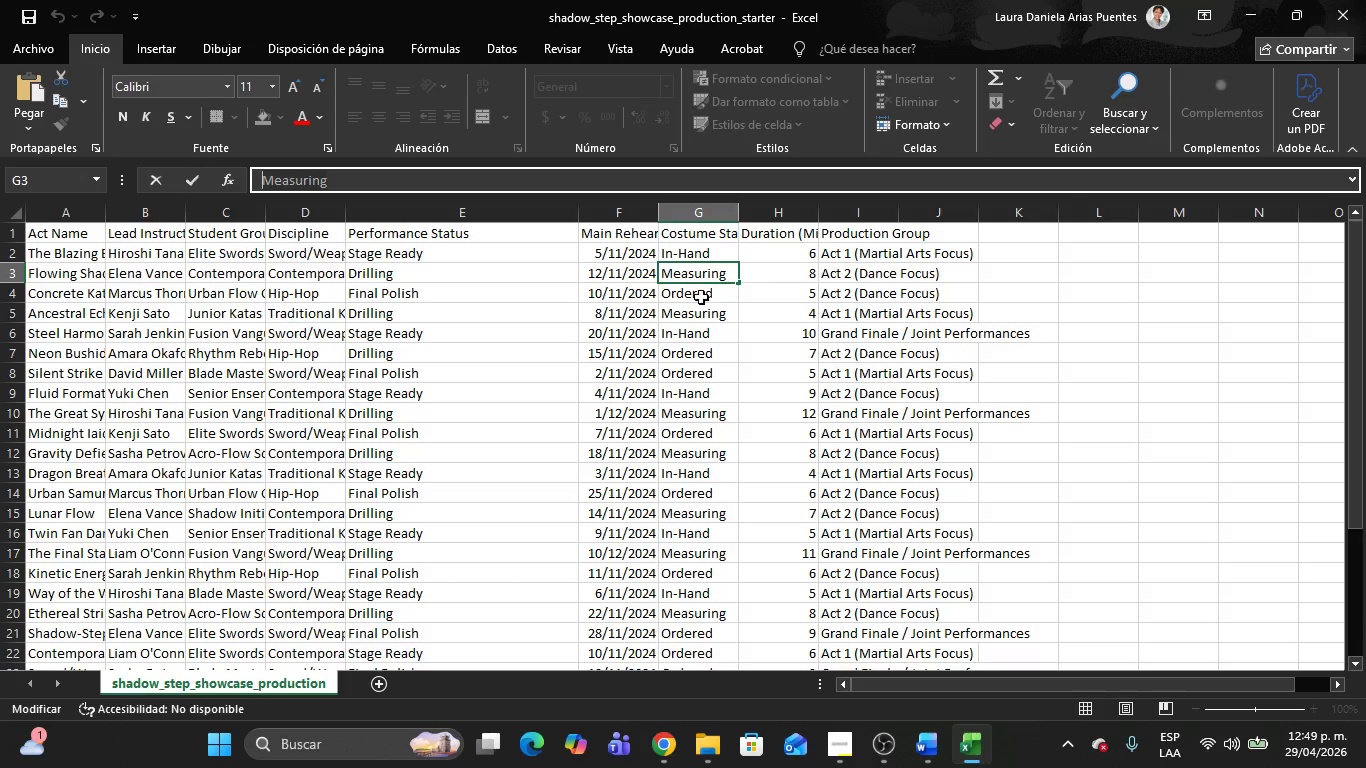 
left_click([701, 295])
 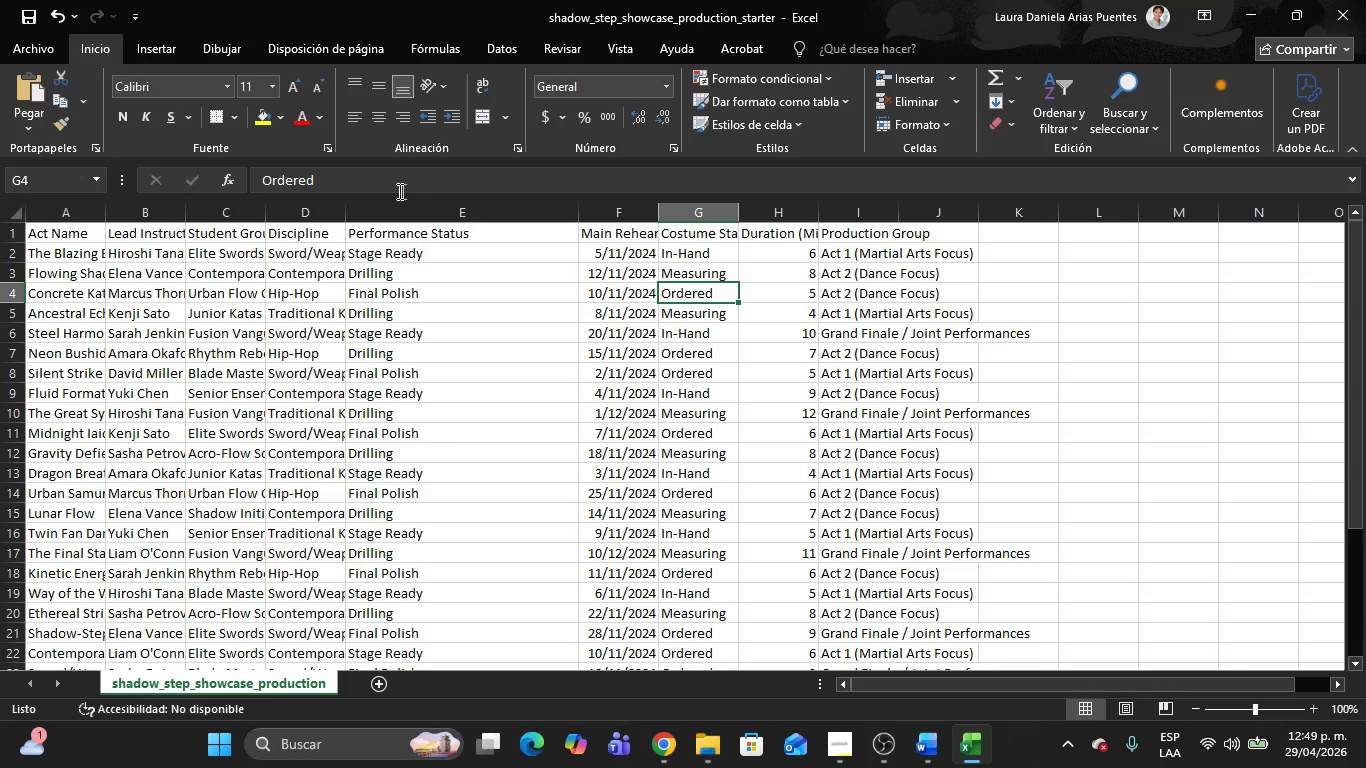 
left_click_drag(start_coordinate=[365, 181], to_coordinate=[206, 166])
 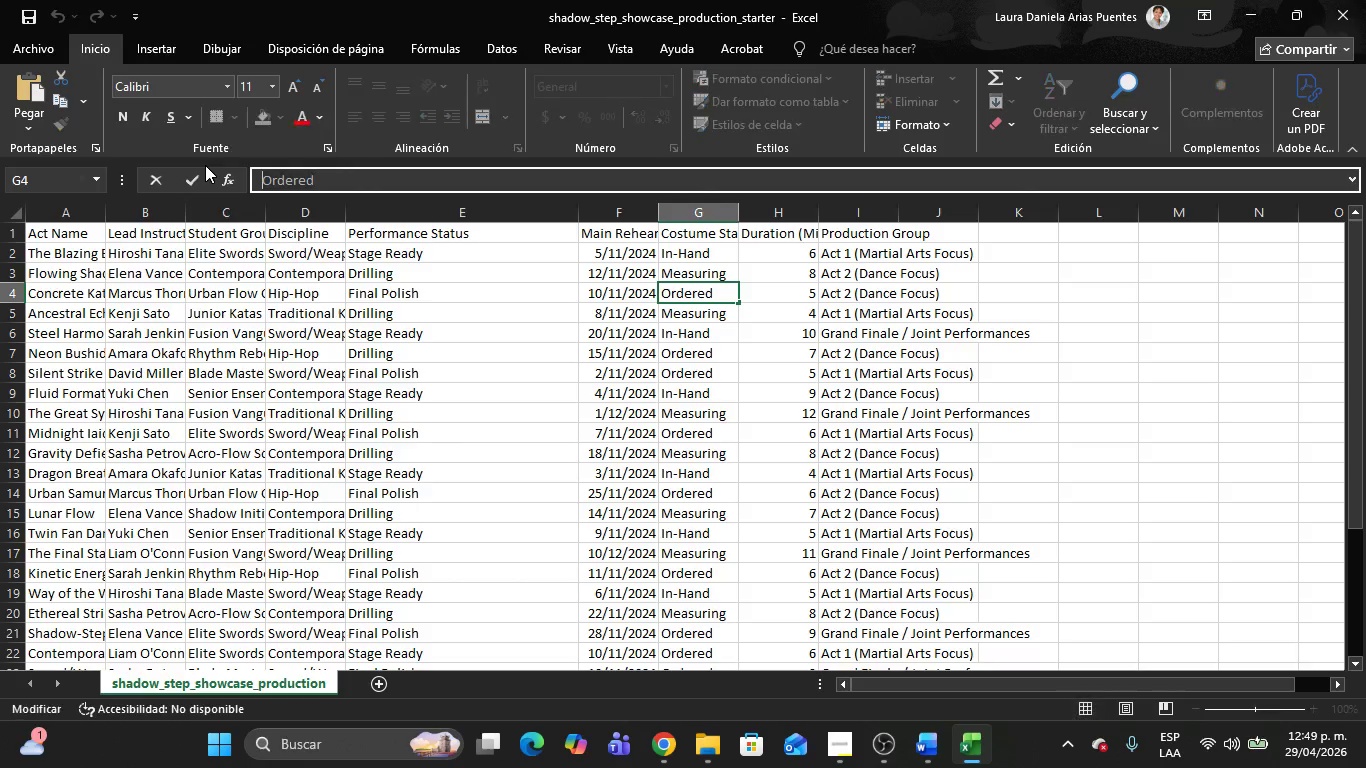 
key(Control+C)
 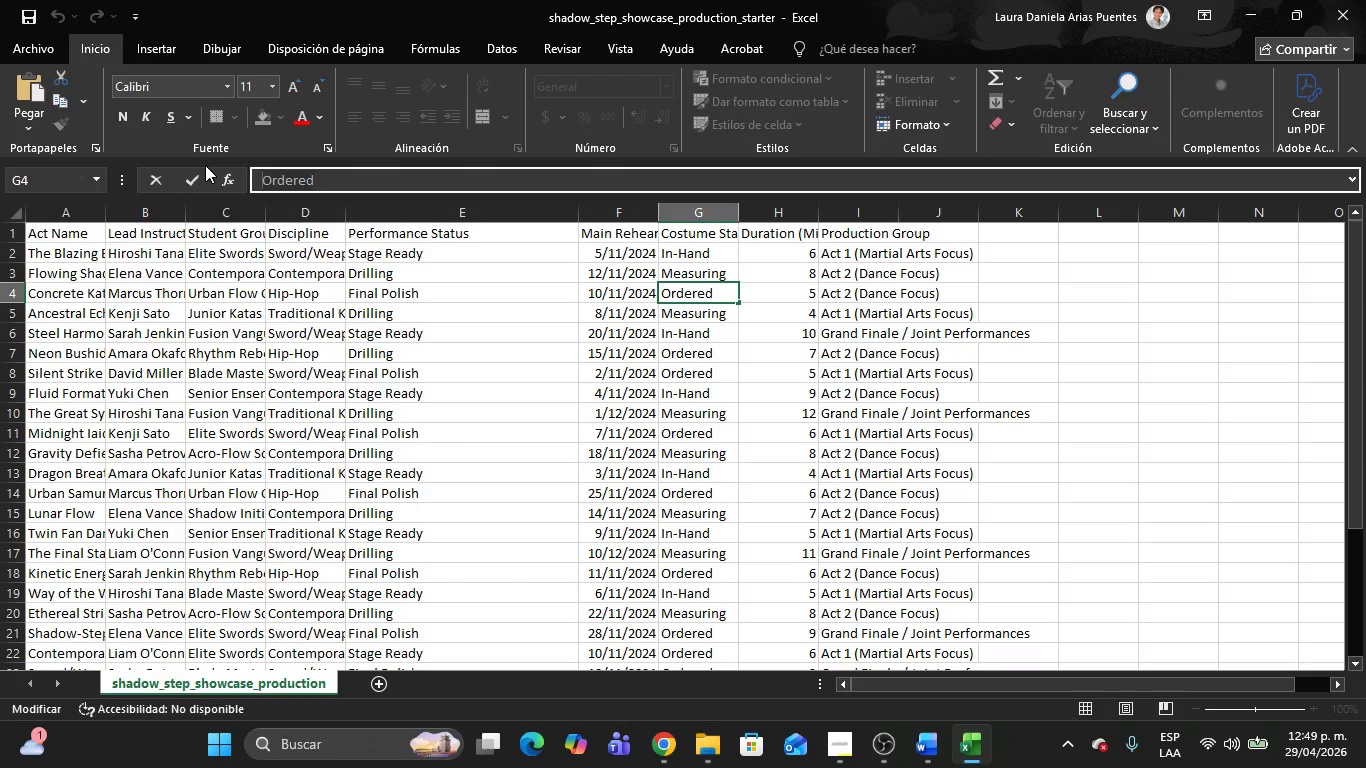 
key(Alt+AltLeft)
 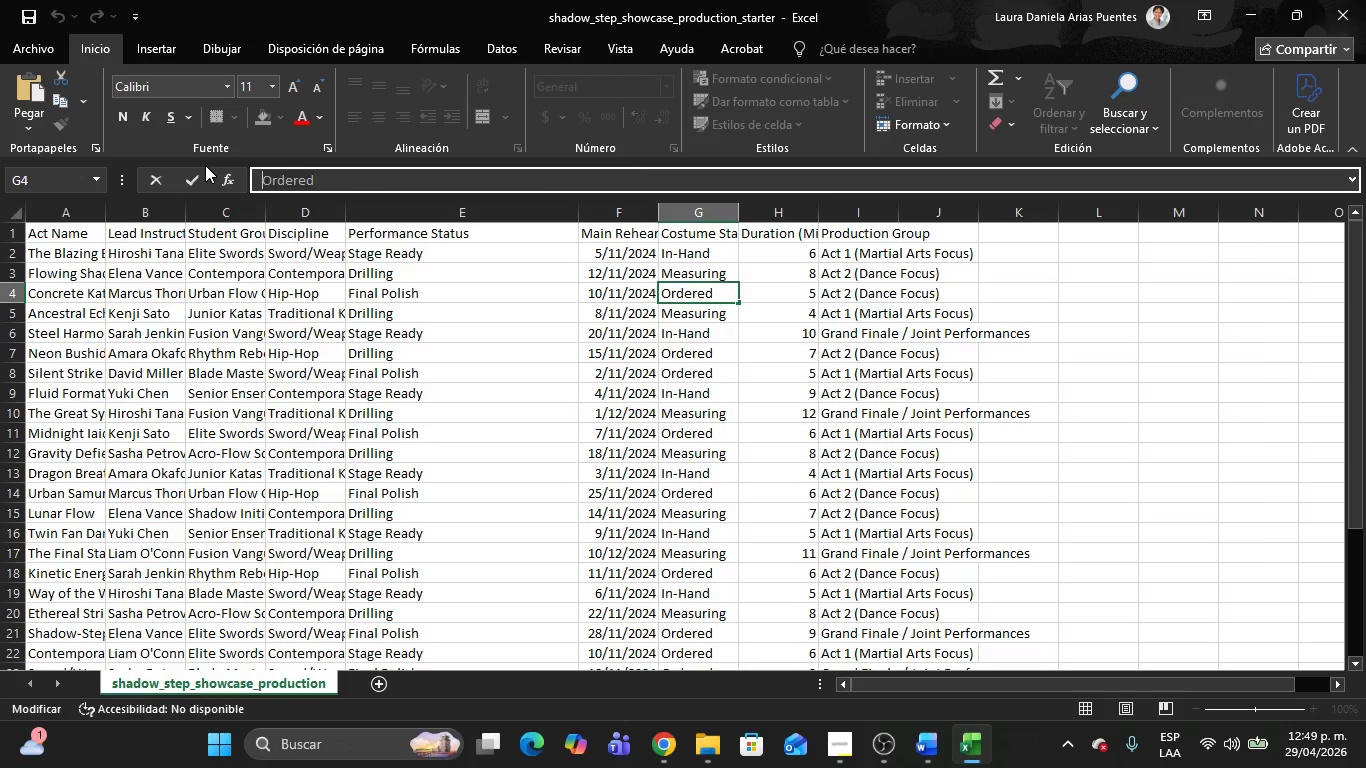 
key(Alt+Tab)
 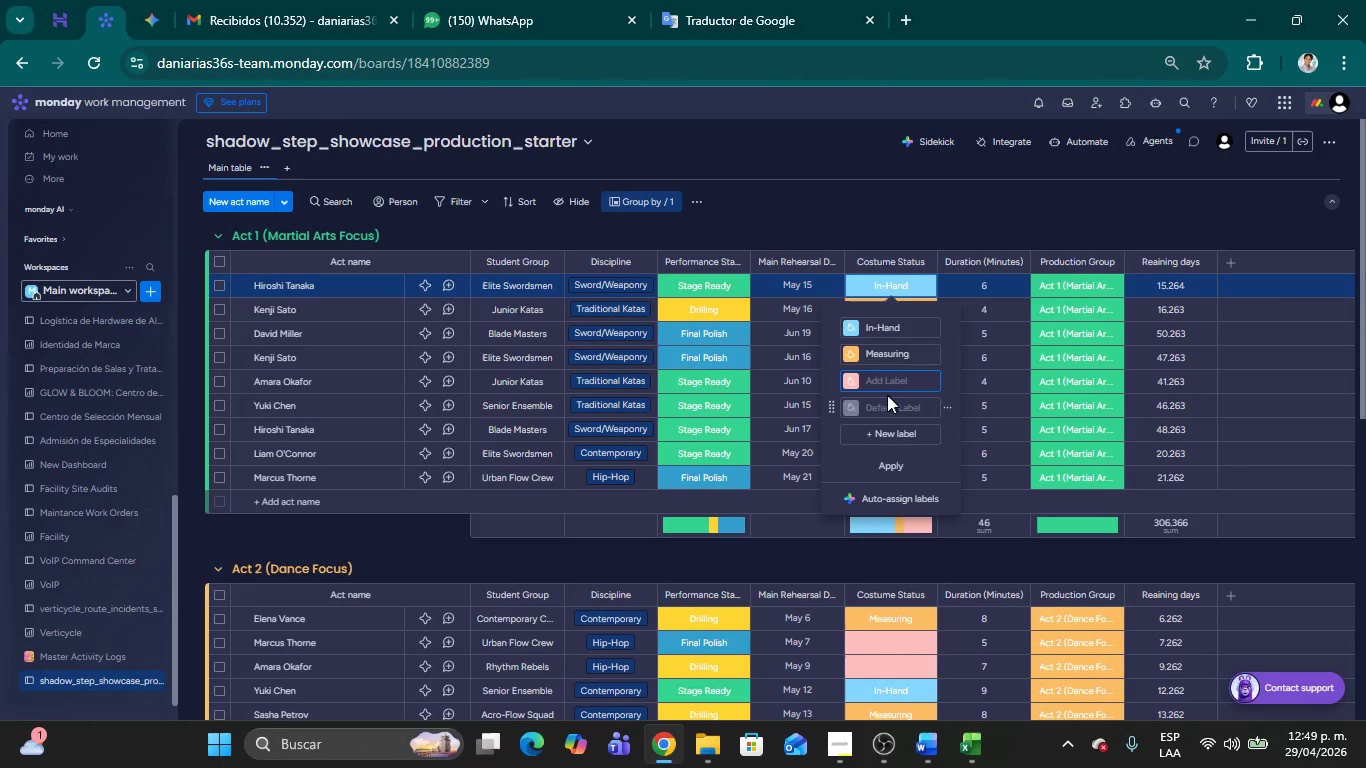 
left_click([873, 375])
 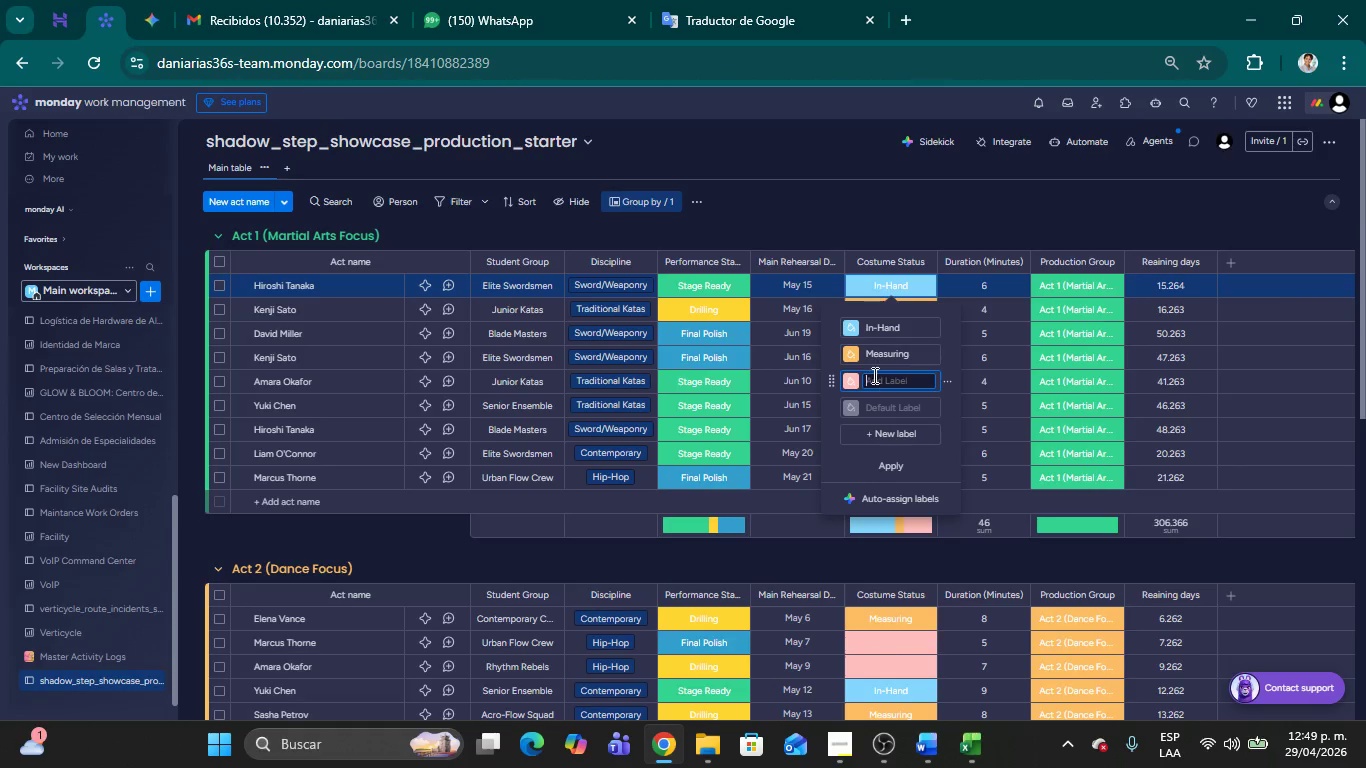 
key(Control+V)
 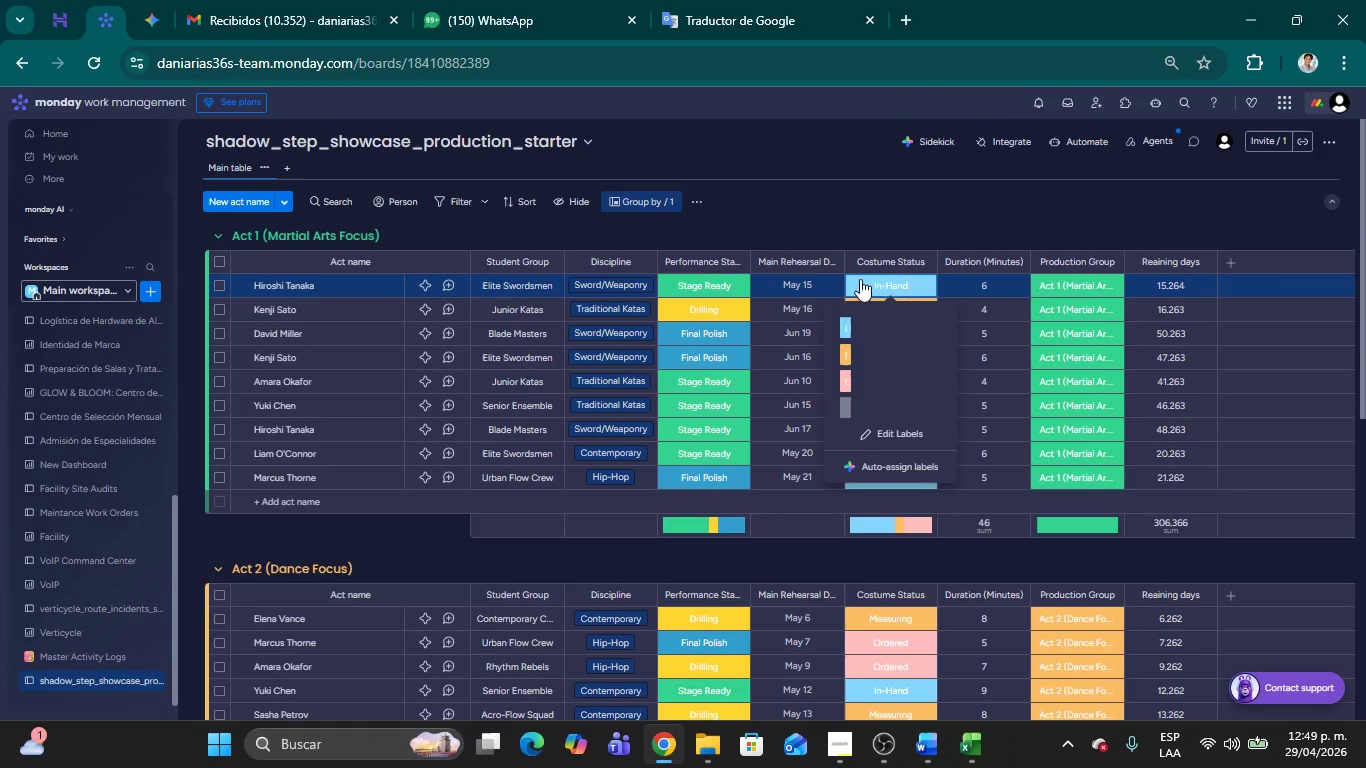 
left_click([878, 173])
 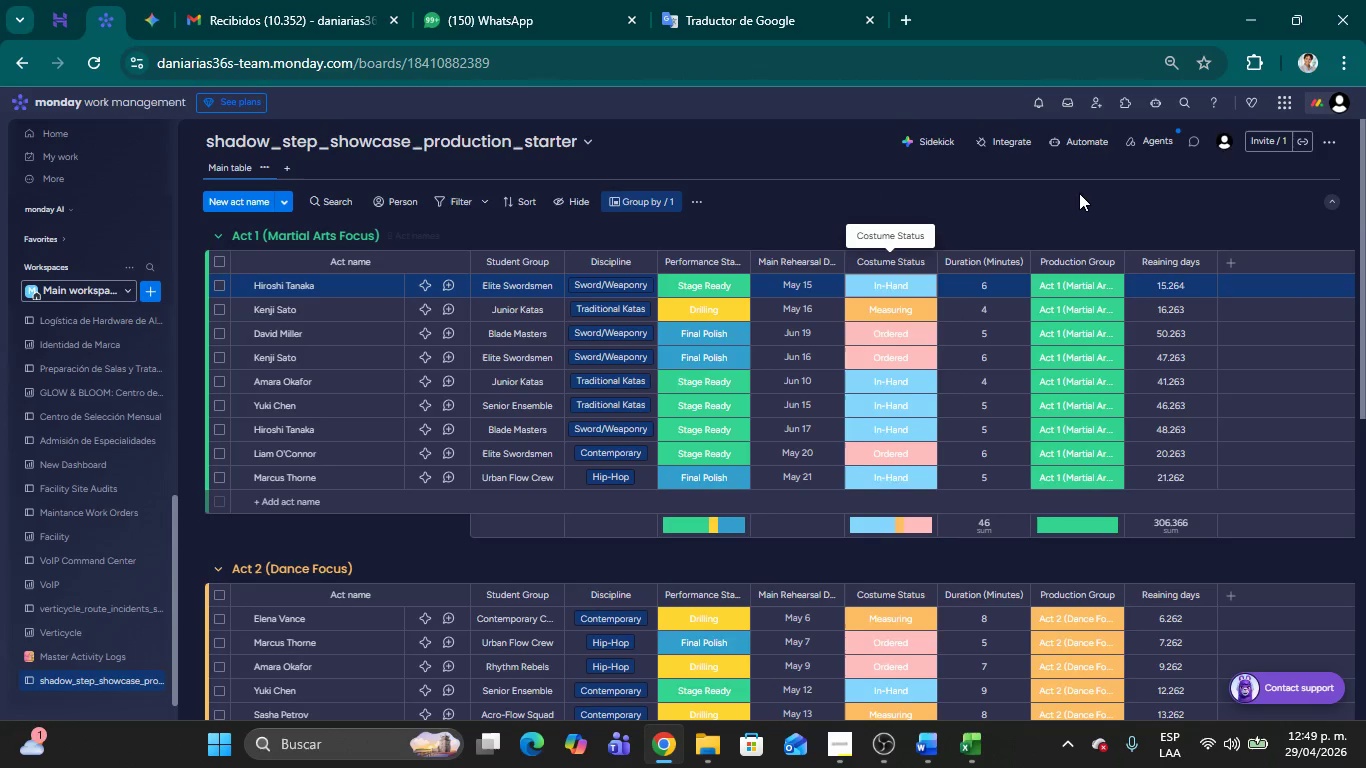 
left_click([1079, 193])
 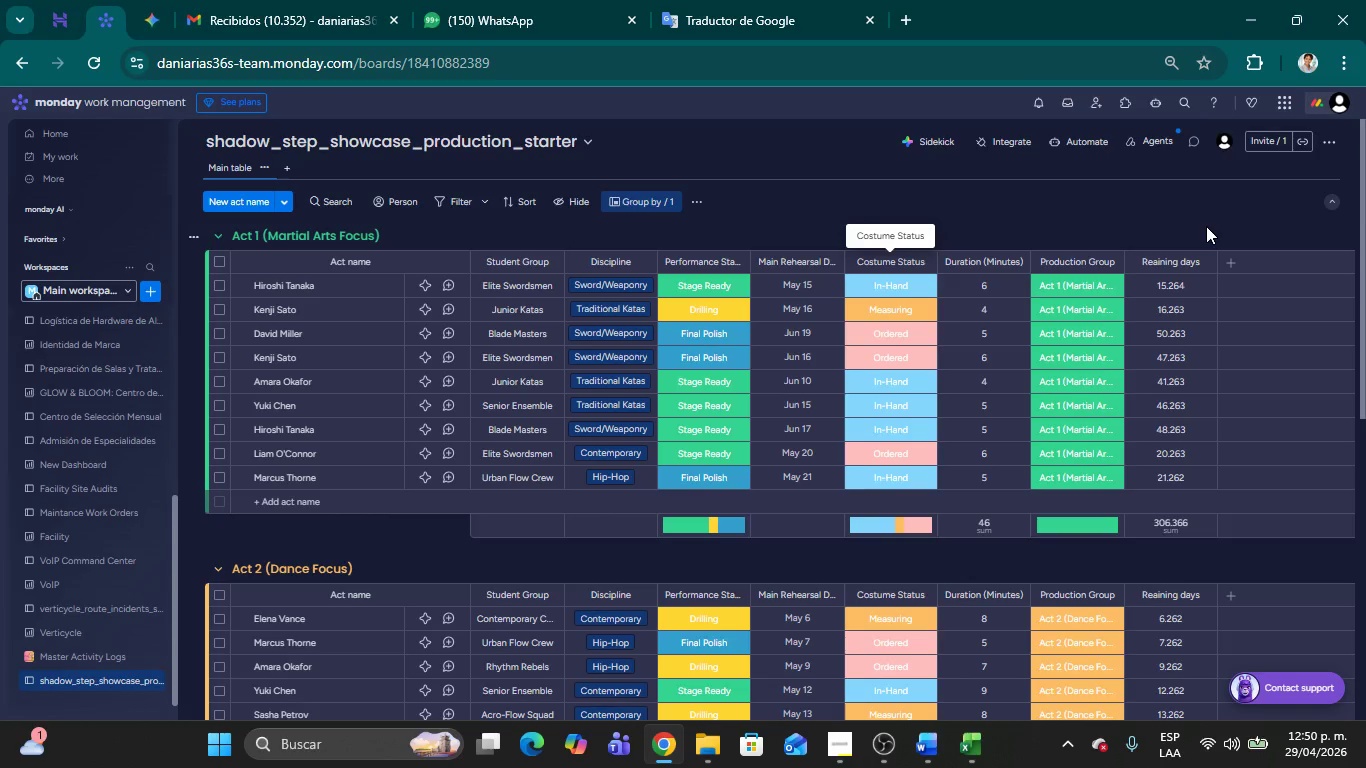 
wait(27.88)
 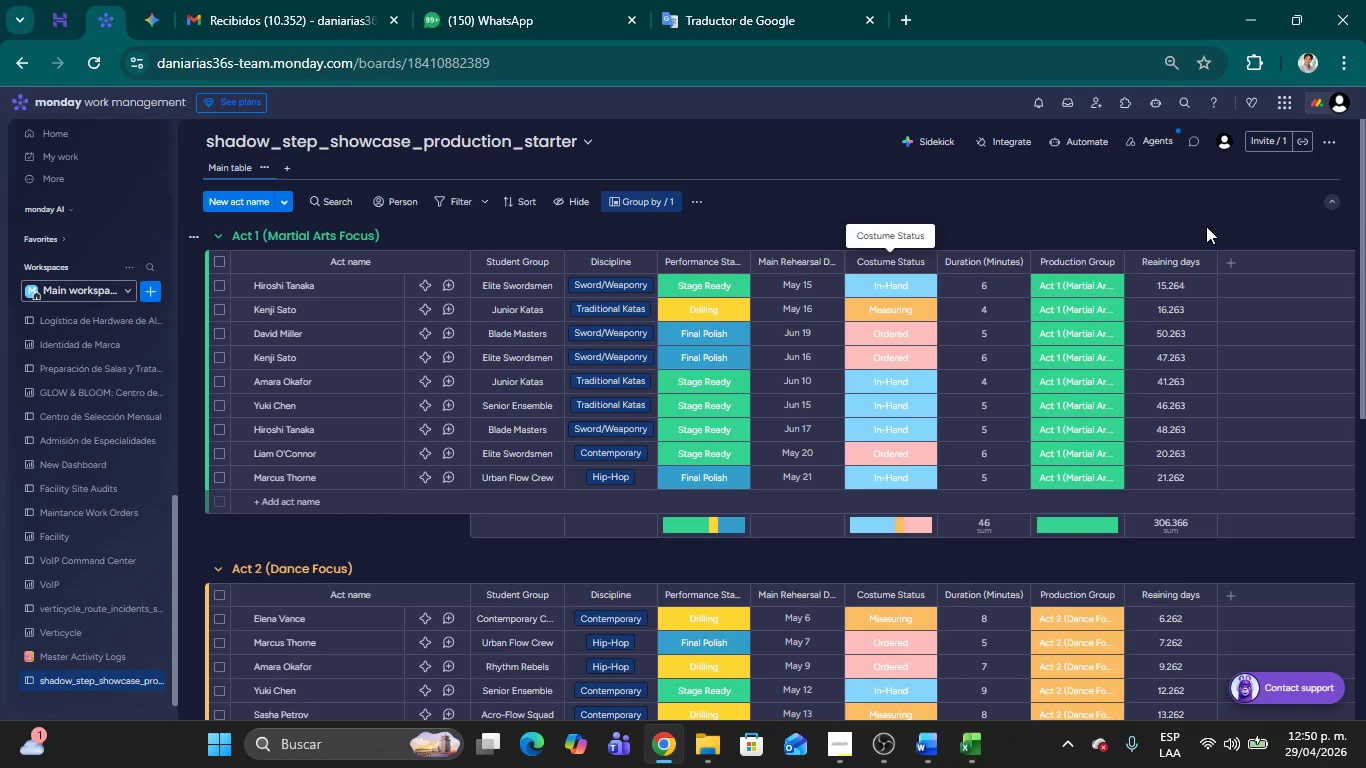 
left_click([1165, 291])
 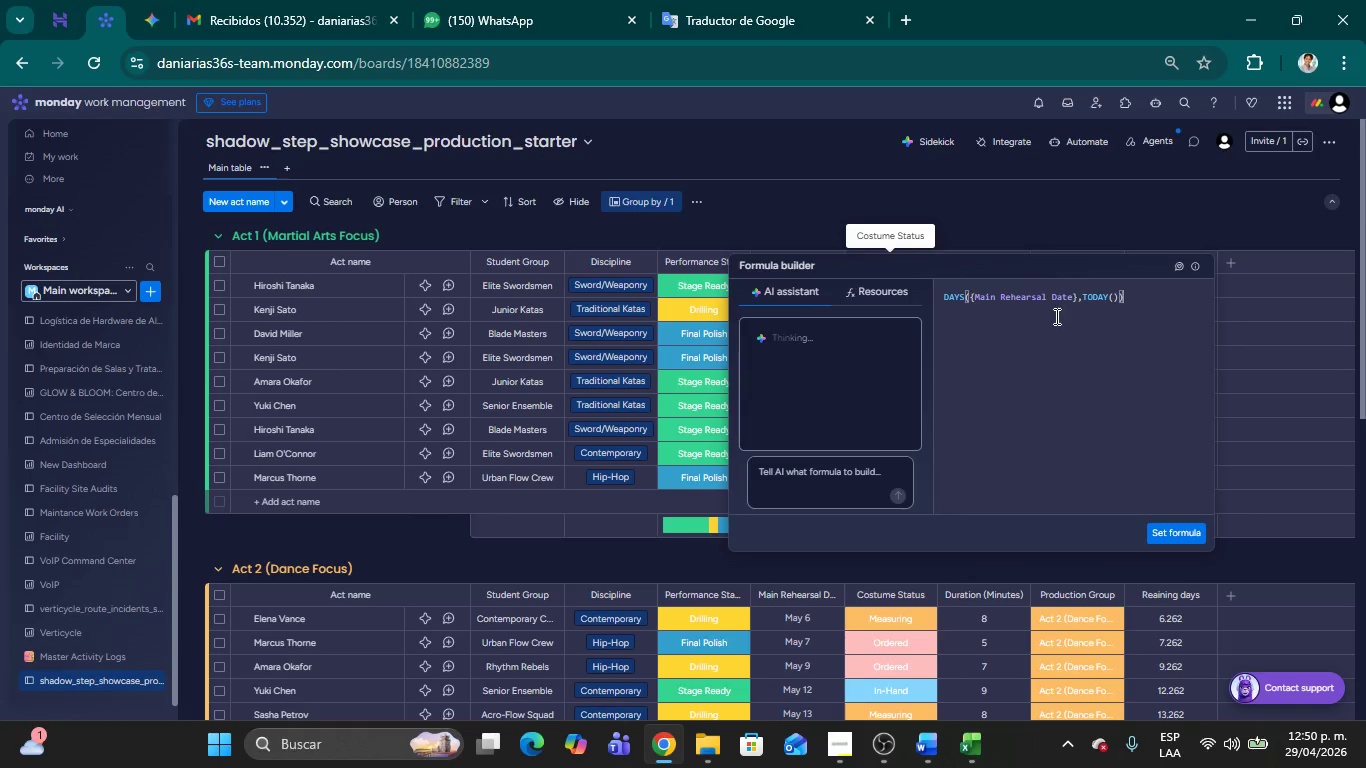 
left_click([1044, 323])
 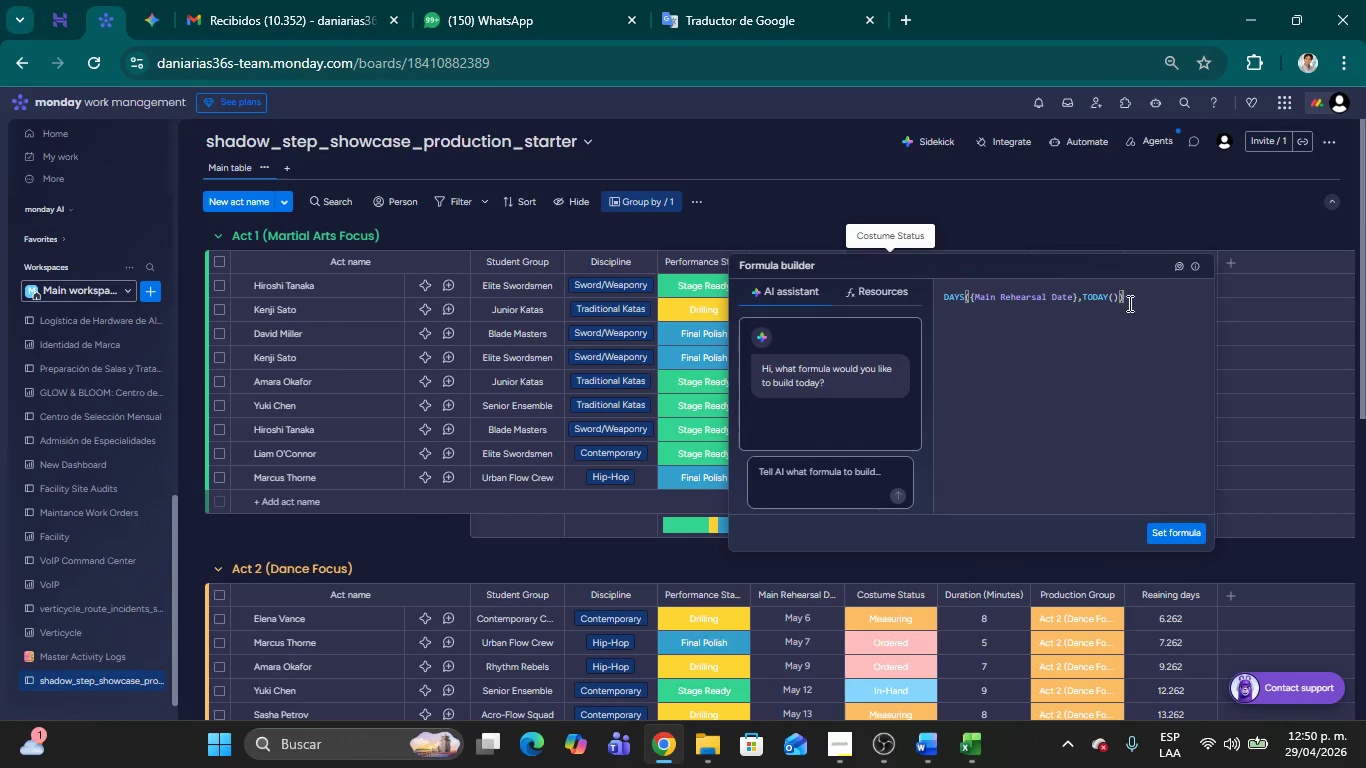 
left_click_drag(start_coordinate=[1128, 303], to_coordinate=[939, 300])
 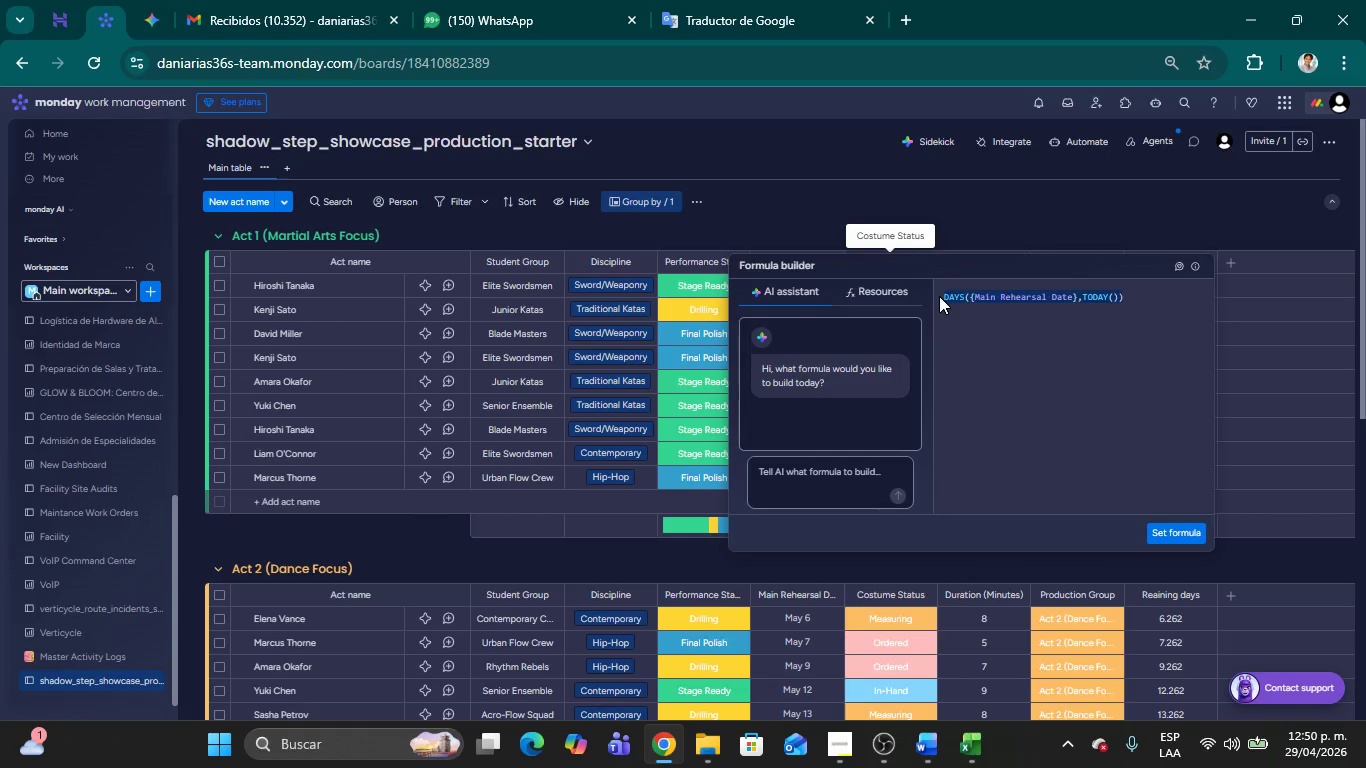 
key(Backspace)
type(Round)
 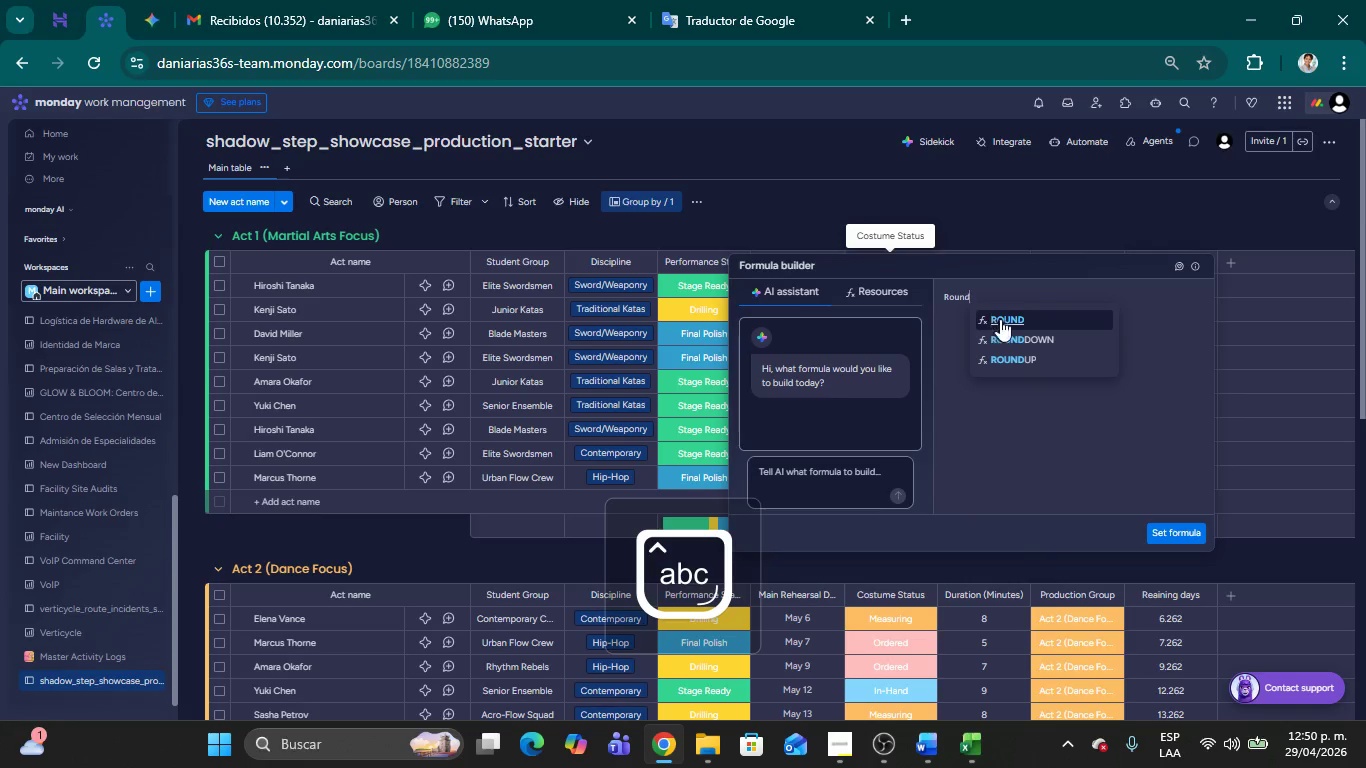 
left_click([997, 318])
 